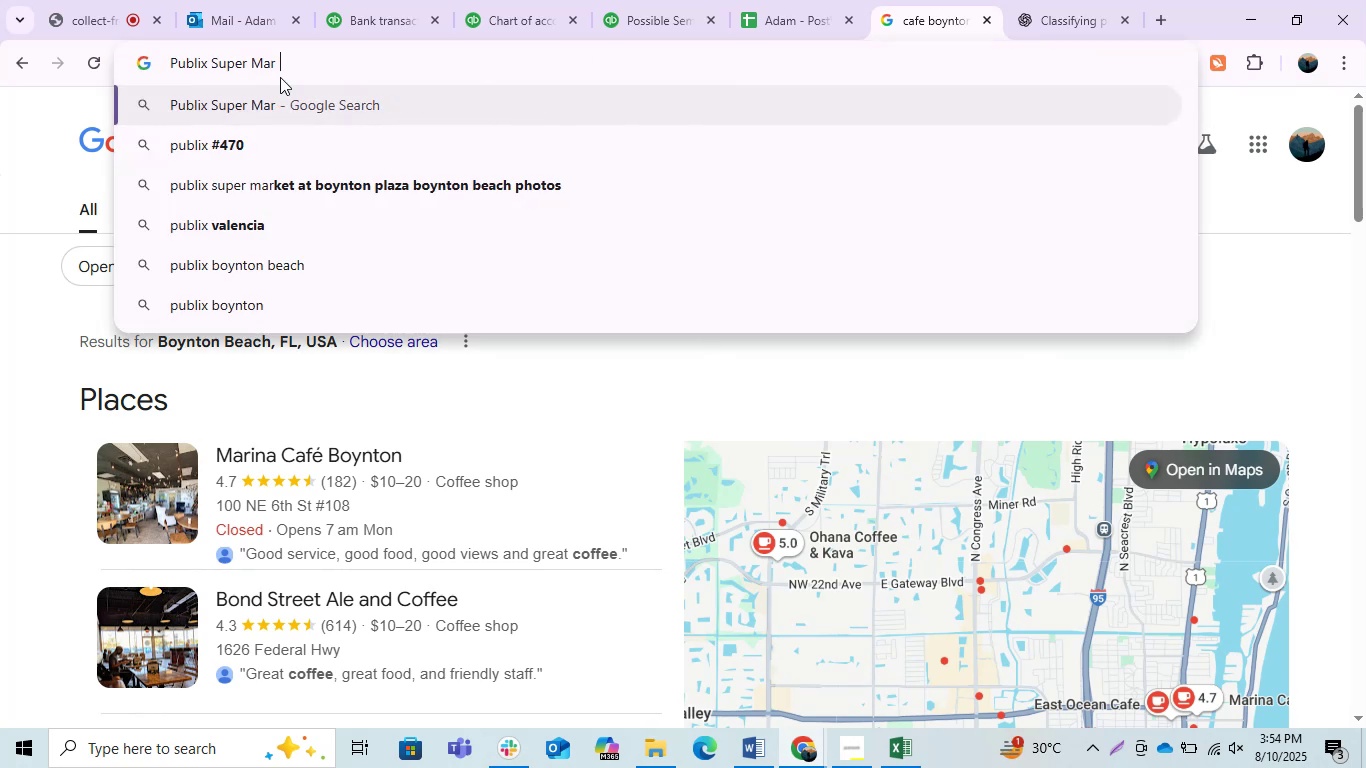 
key(Enter)
 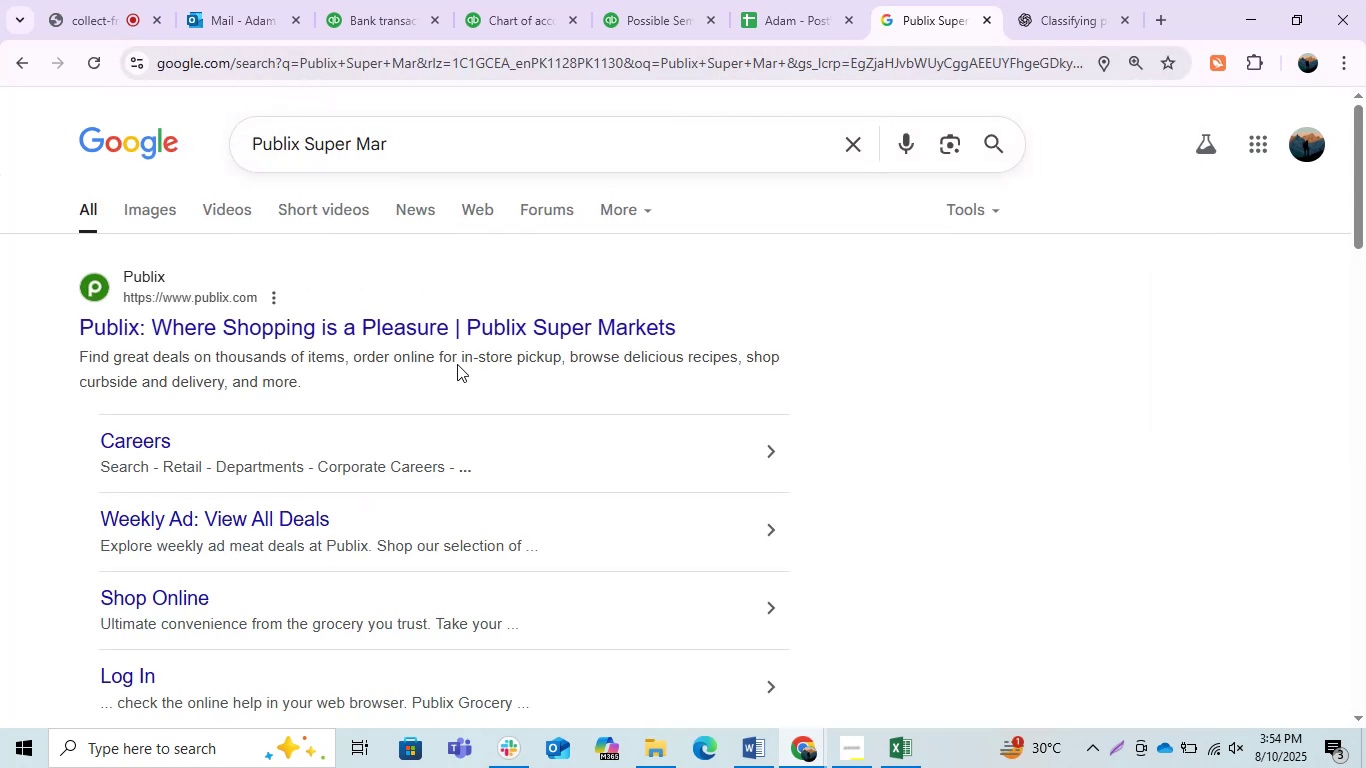 
left_click([151, 282])
 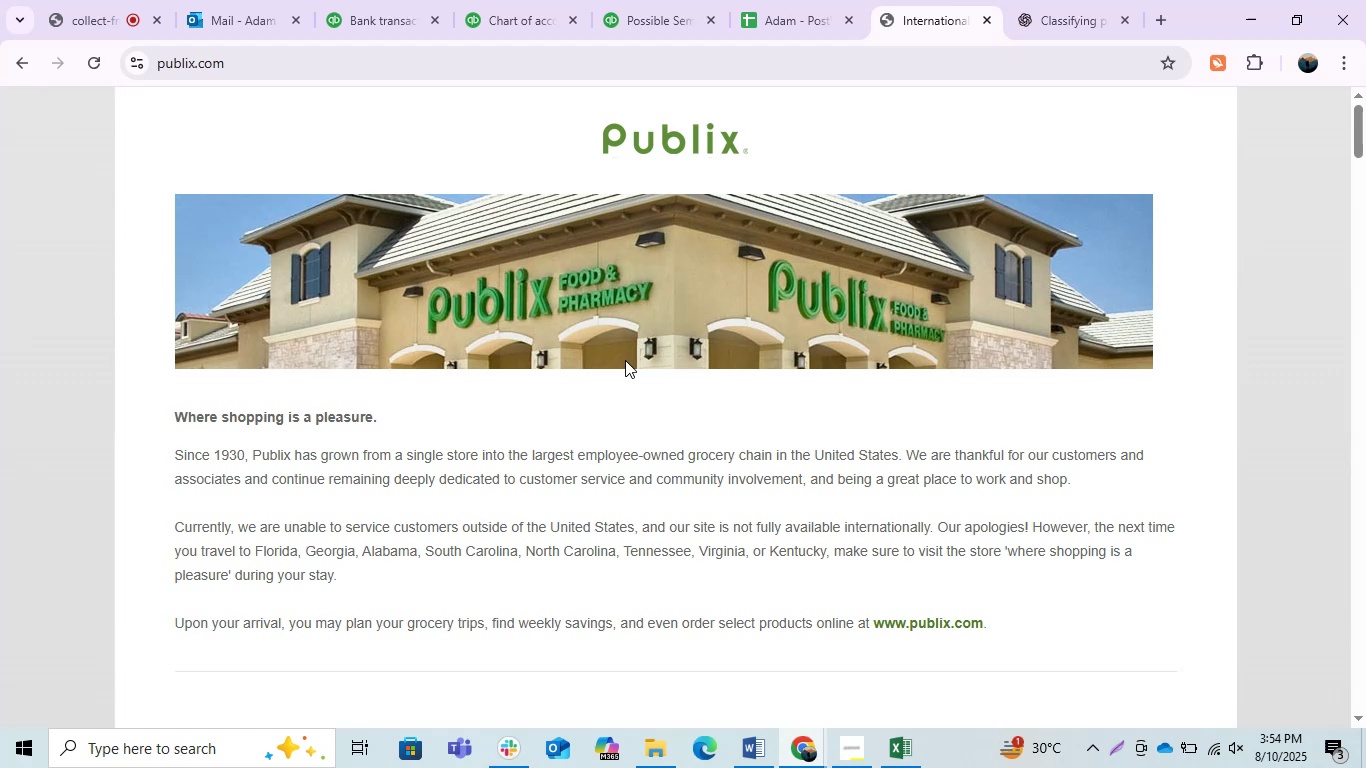 
scroll: coordinate [375, 427], scroll_direction: down, amount: 4.0
 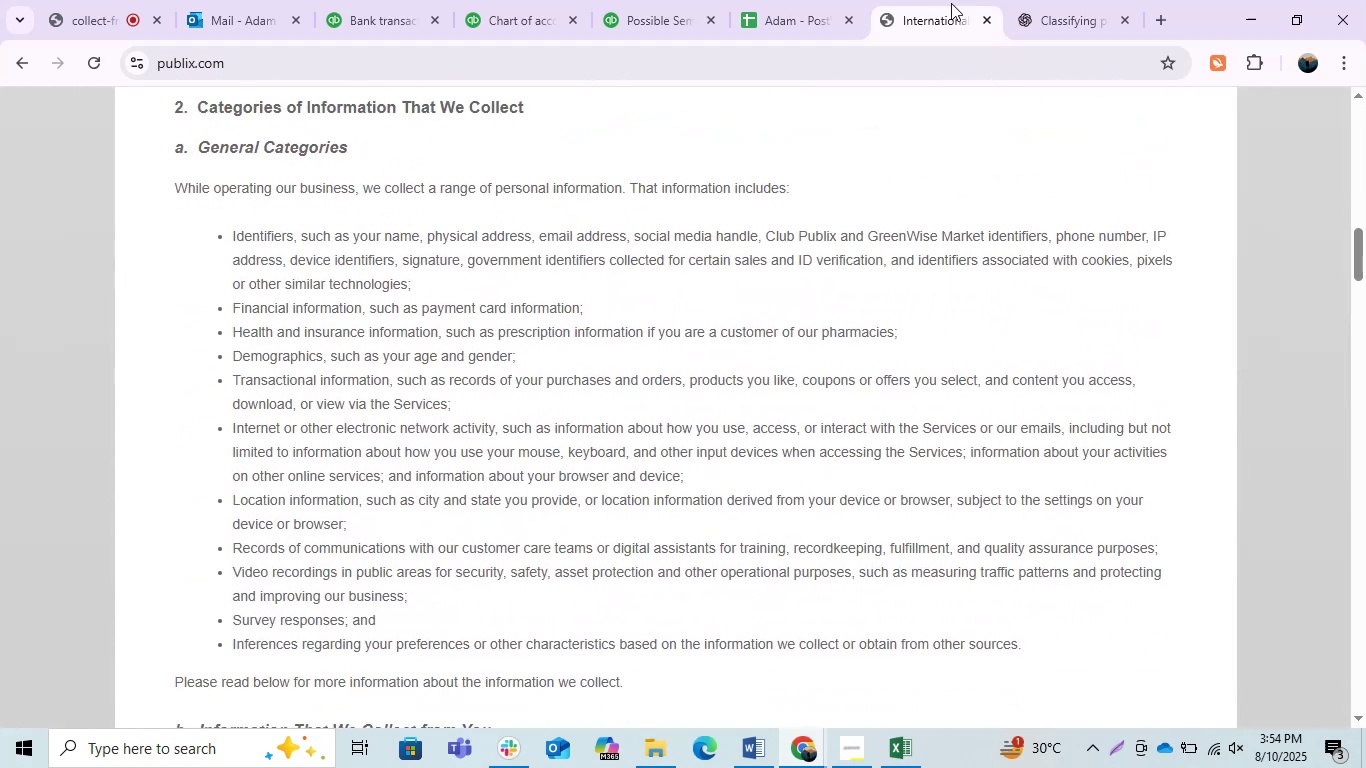 
left_click([1064, 0])
 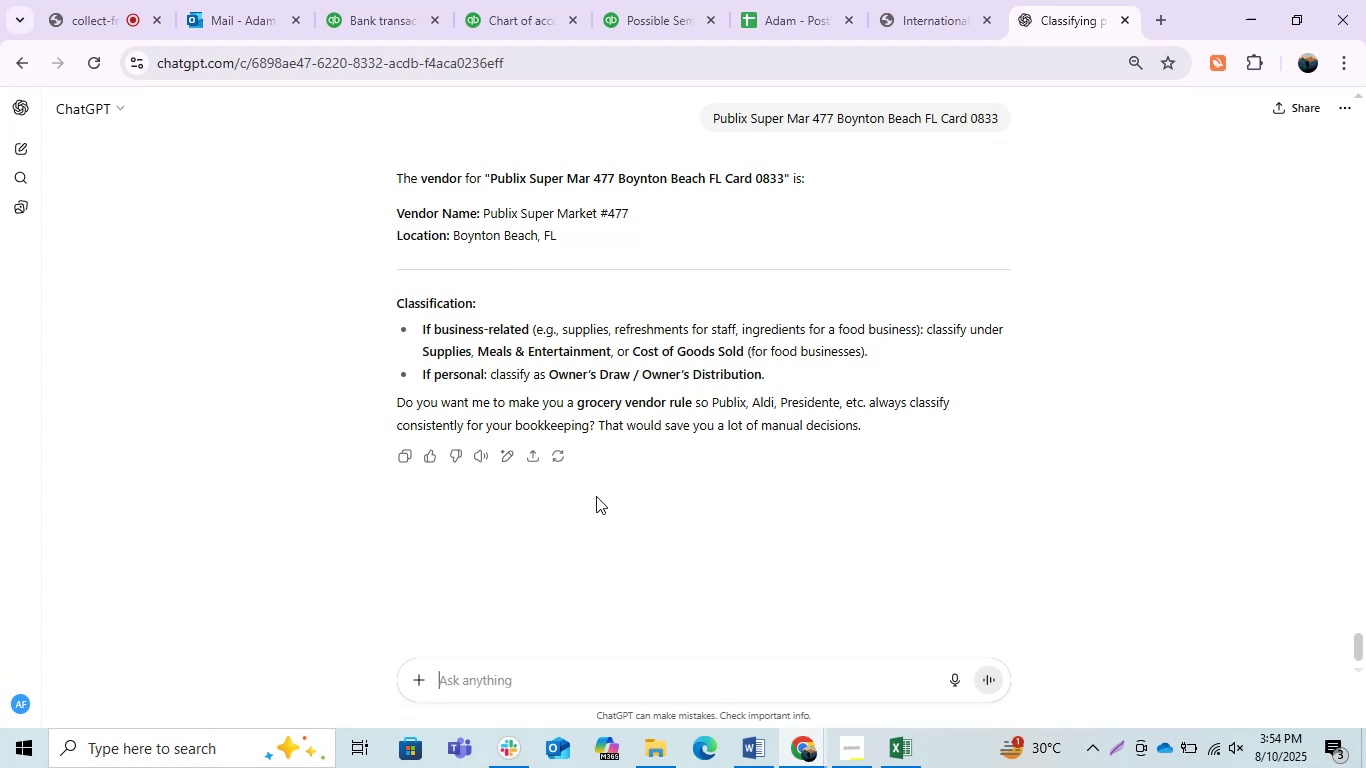 
wait(12.68)
 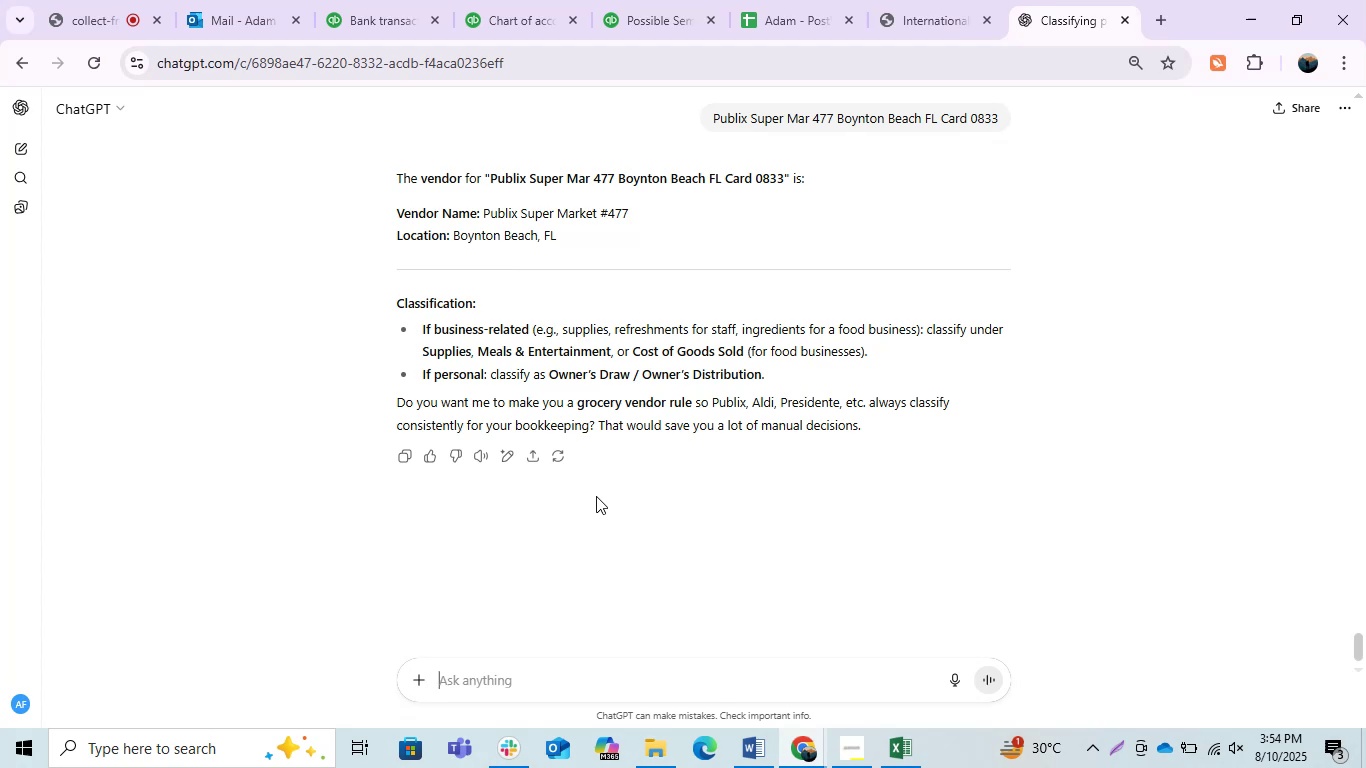 
left_click([354, 0])
 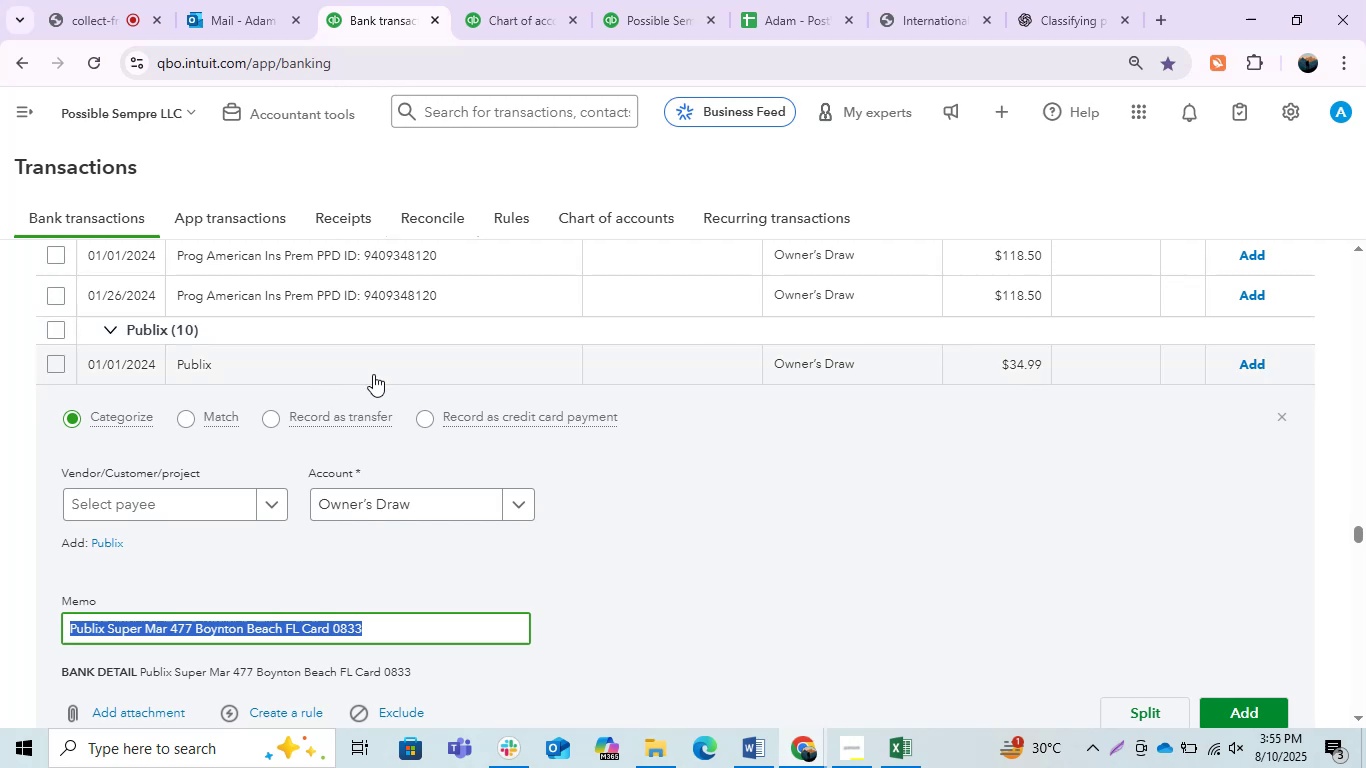 
left_click([373, 374])
 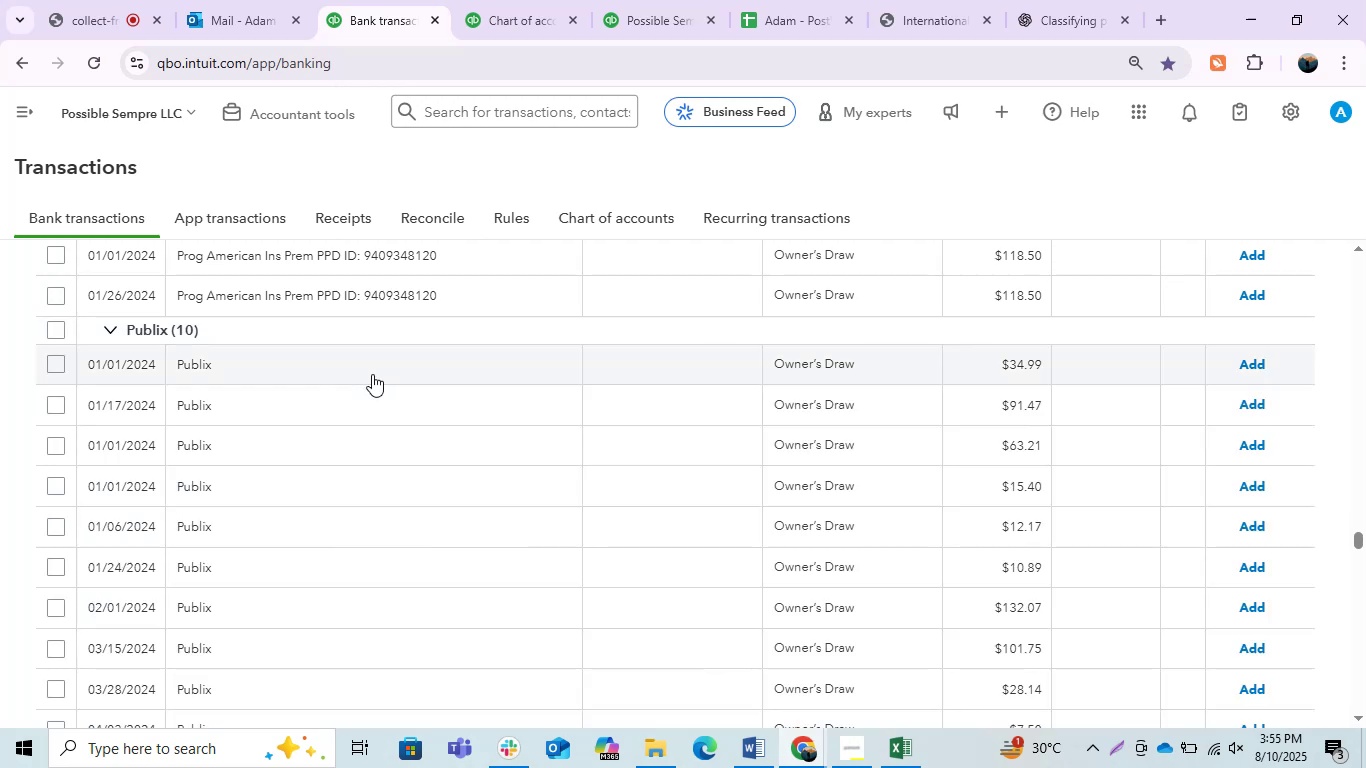 
scroll: coordinate [377, 499], scroll_direction: down, amount: 1.0
 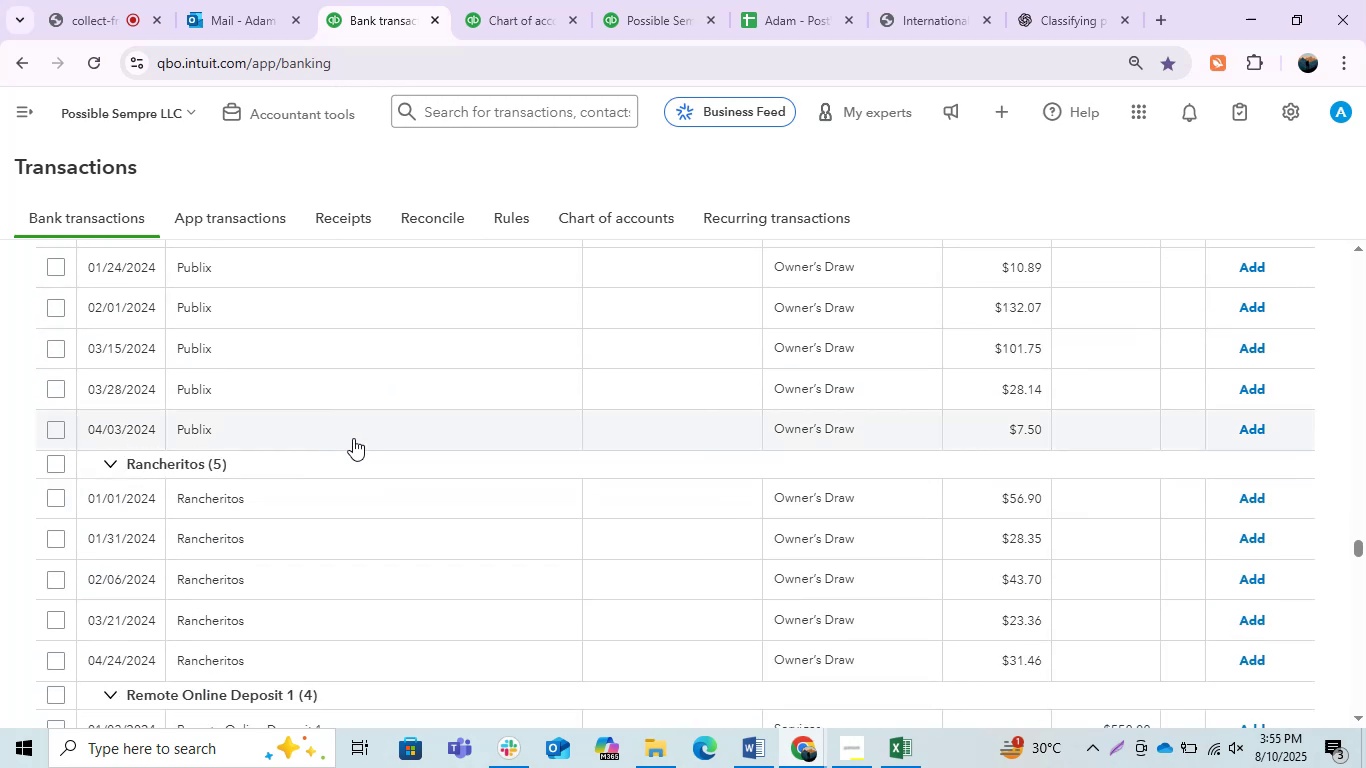 
scroll: coordinate [353, 438], scroll_direction: up, amount: 1.0
 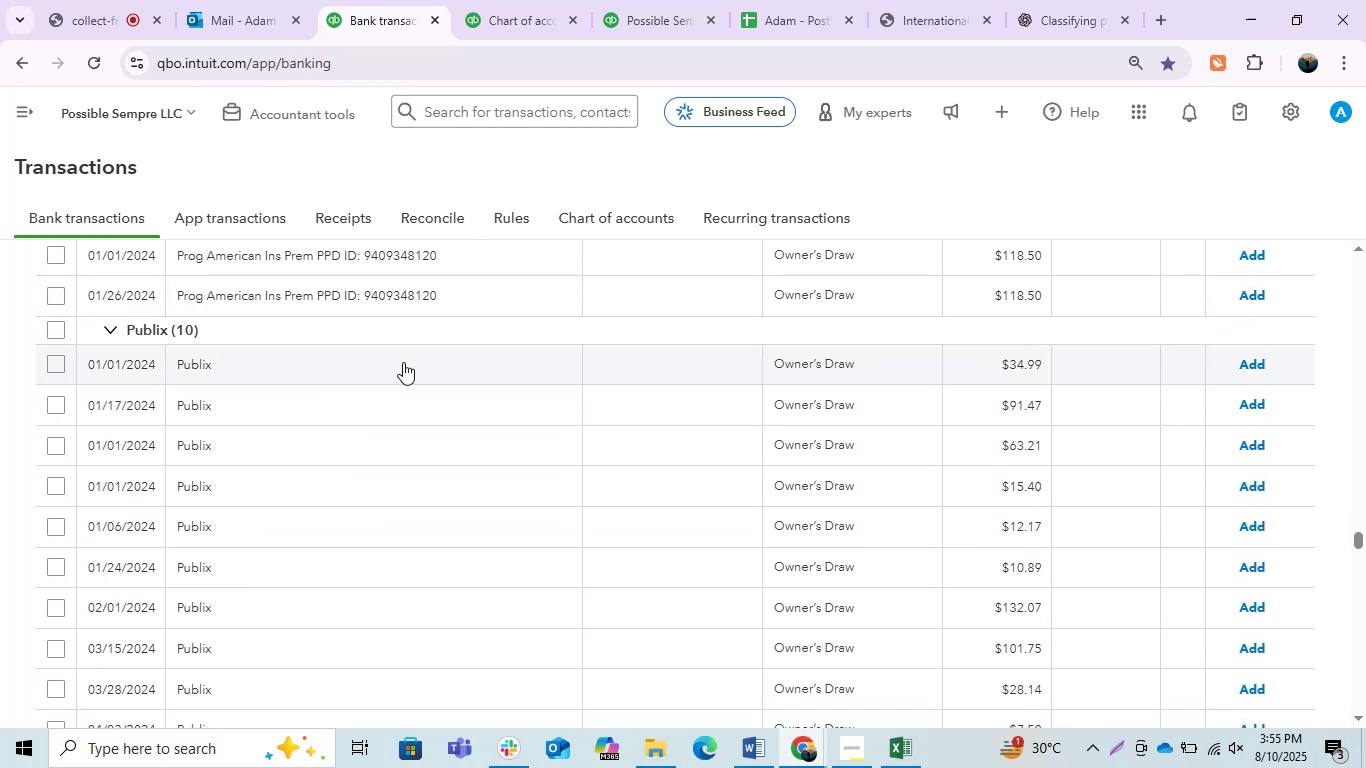 
left_click([1123, 0])
 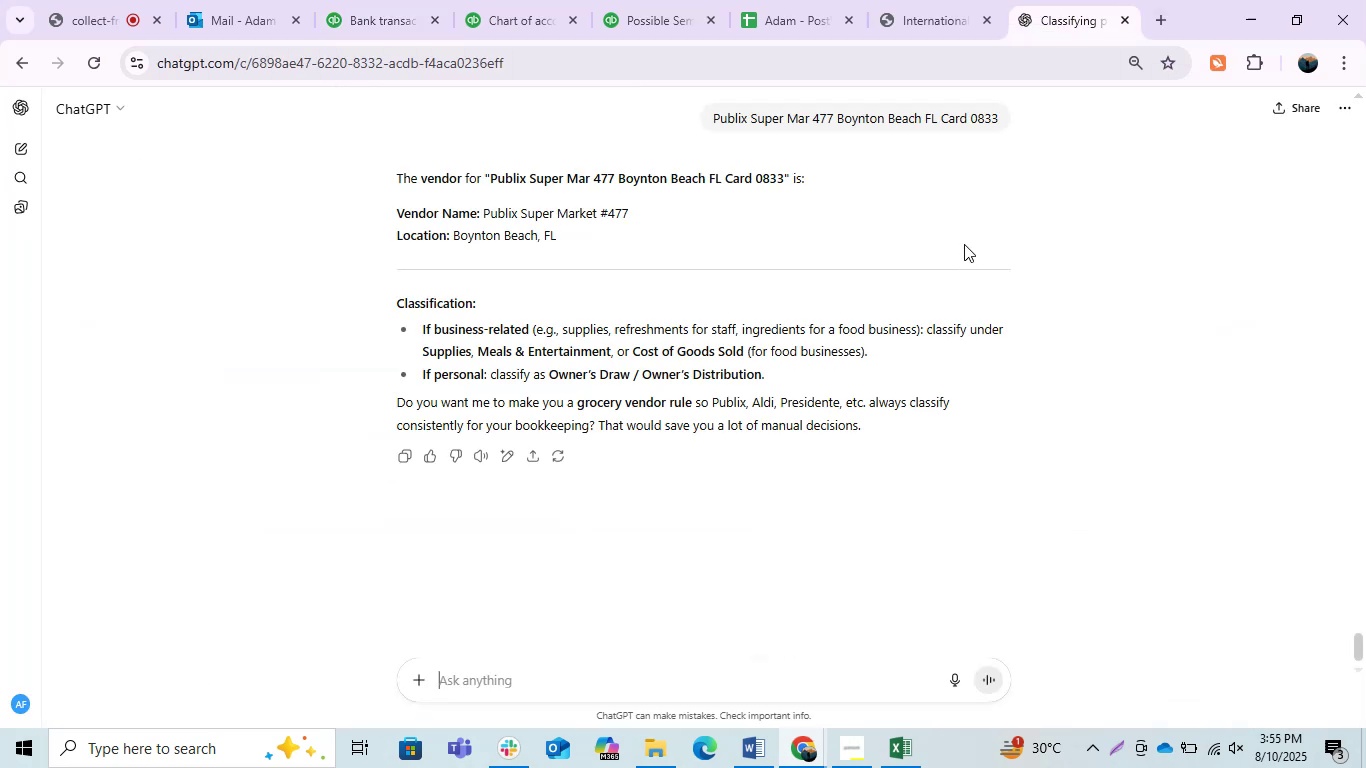 
left_click([945, 0])
 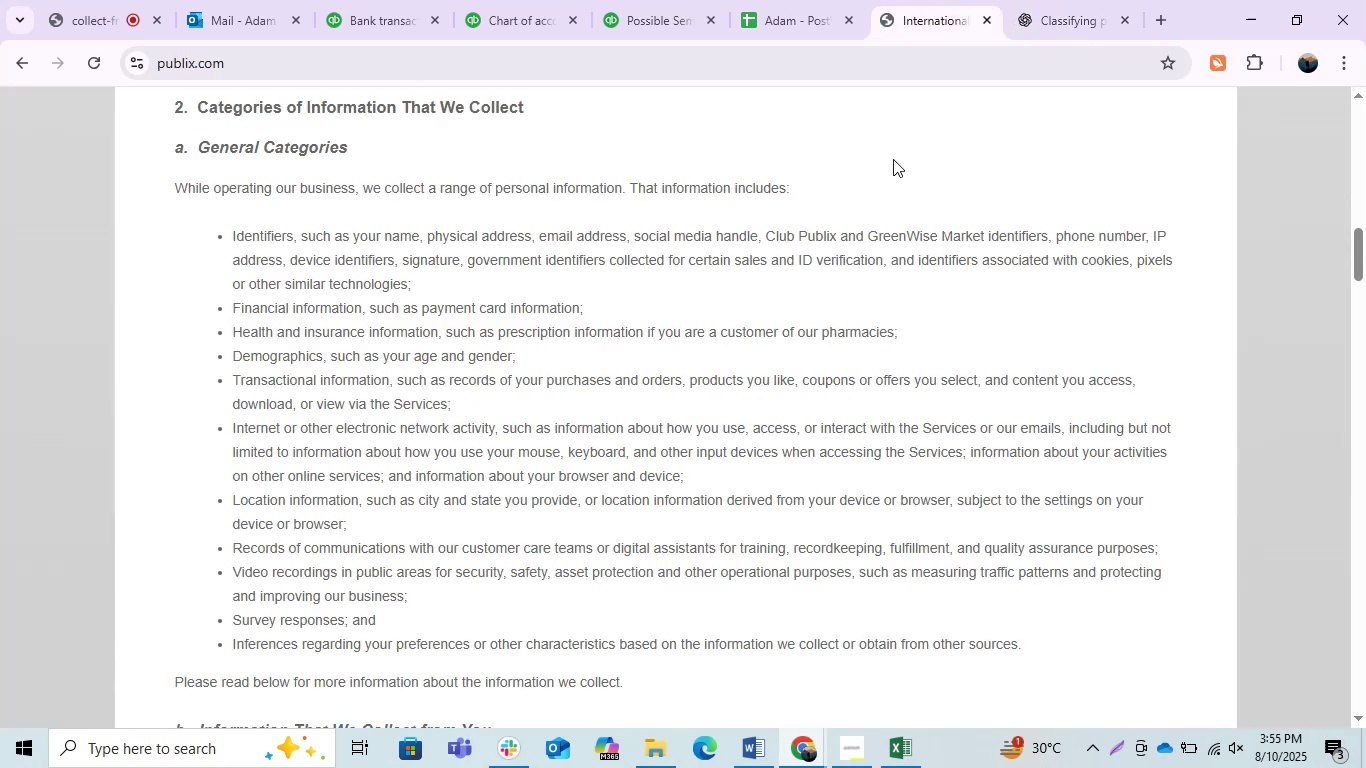 
scroll: coordinate [300, 94], scroll_direction: up, amount: 9.0
 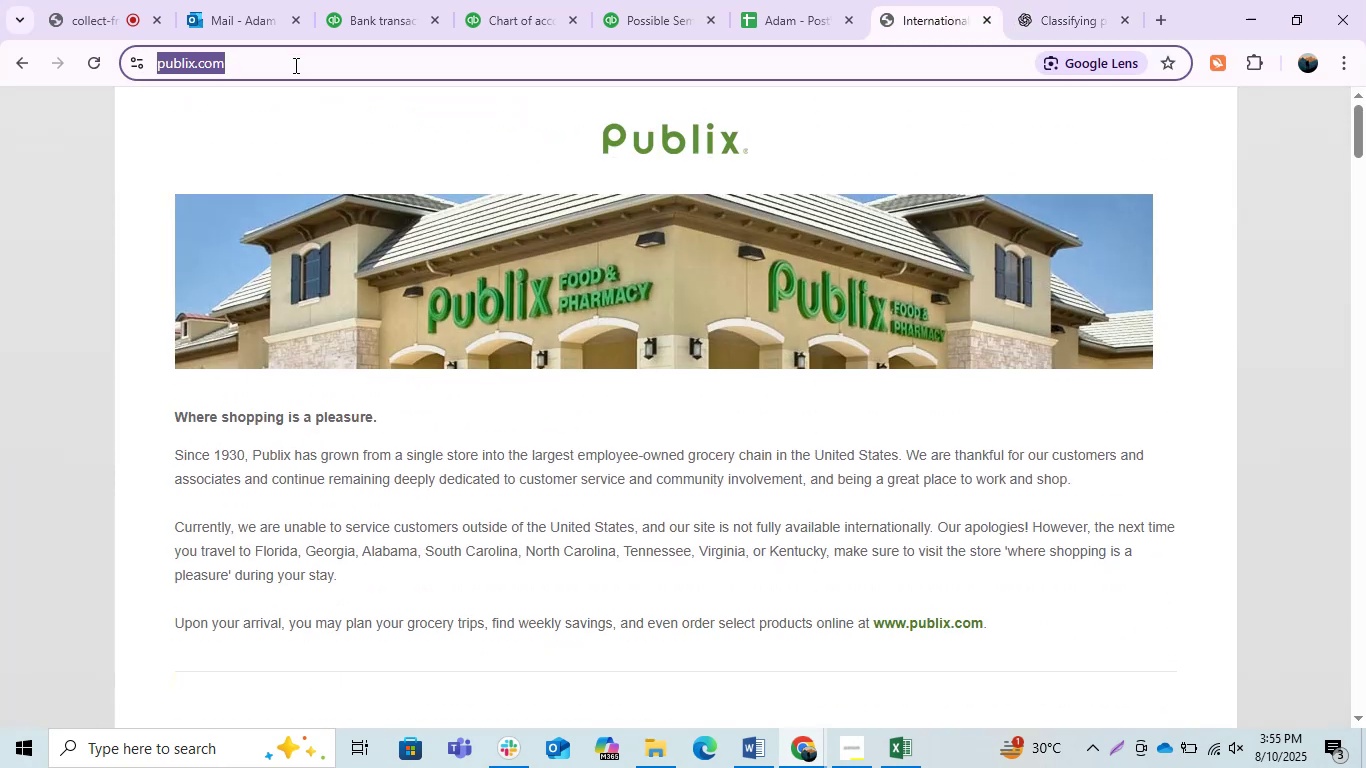 
double_click([294, 65])
 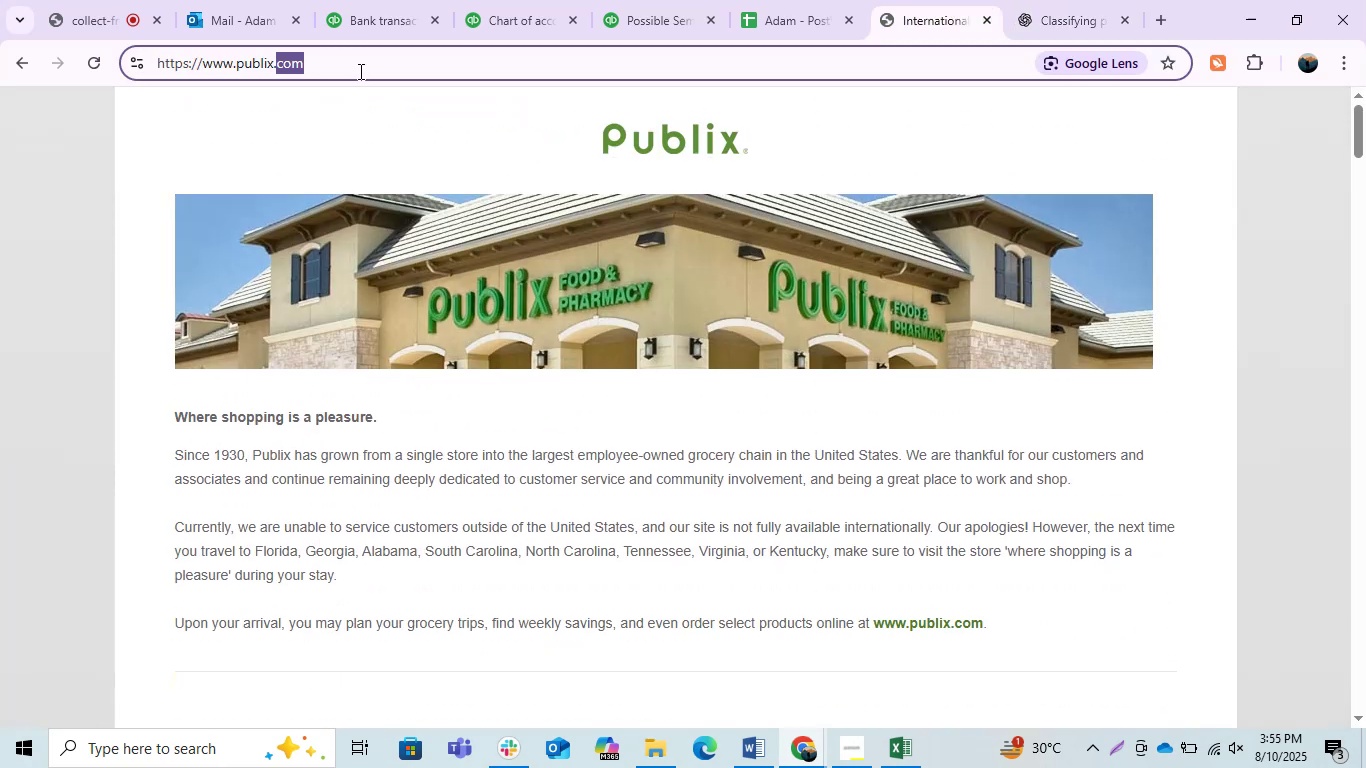 
left_click([390, 80])
 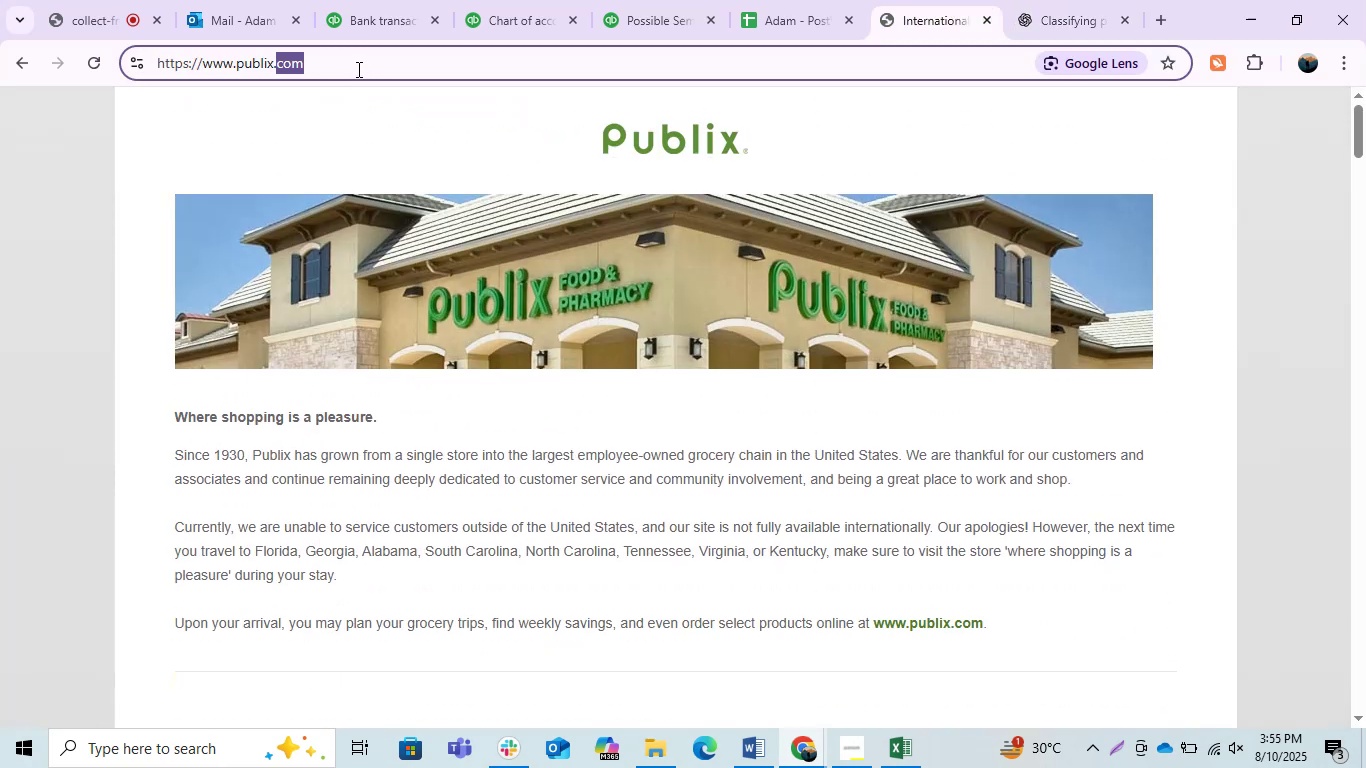 
double_click([357, 69])
 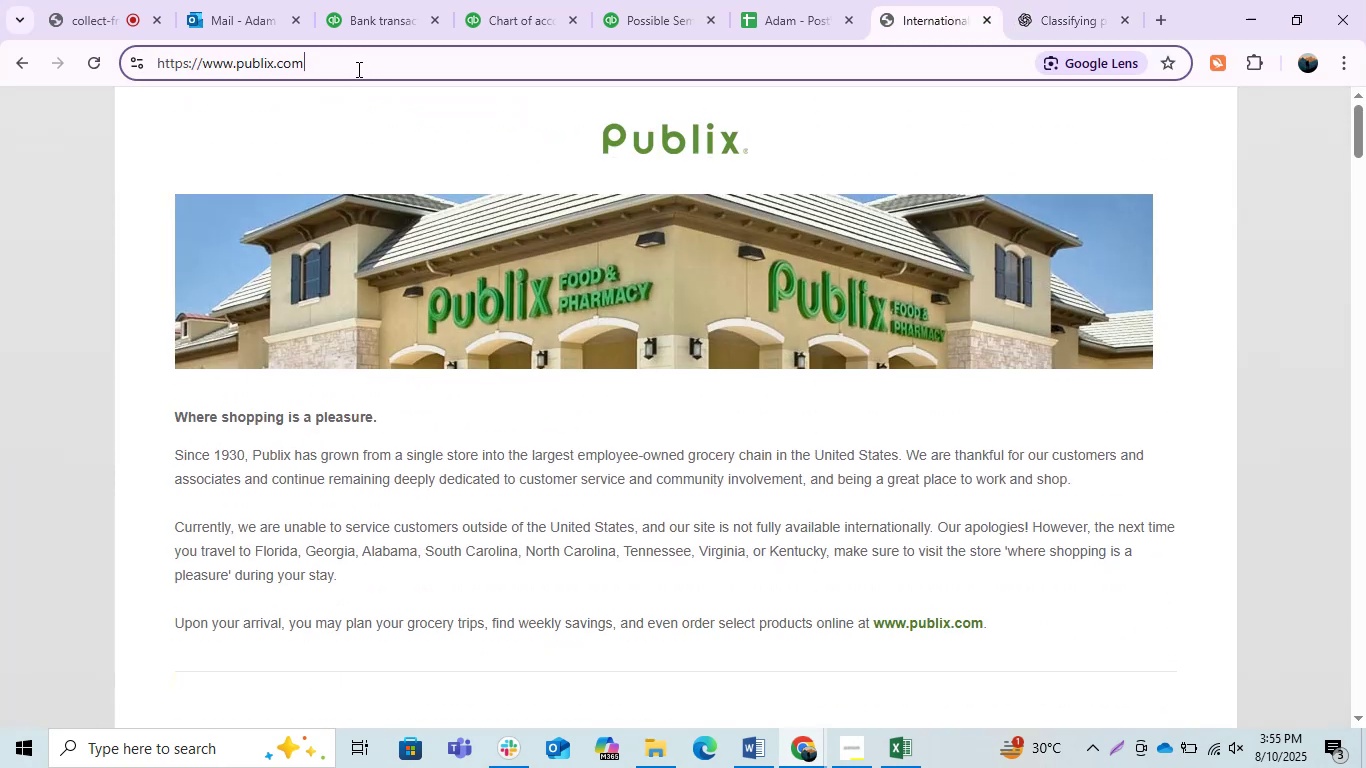 
key(Backspace)
 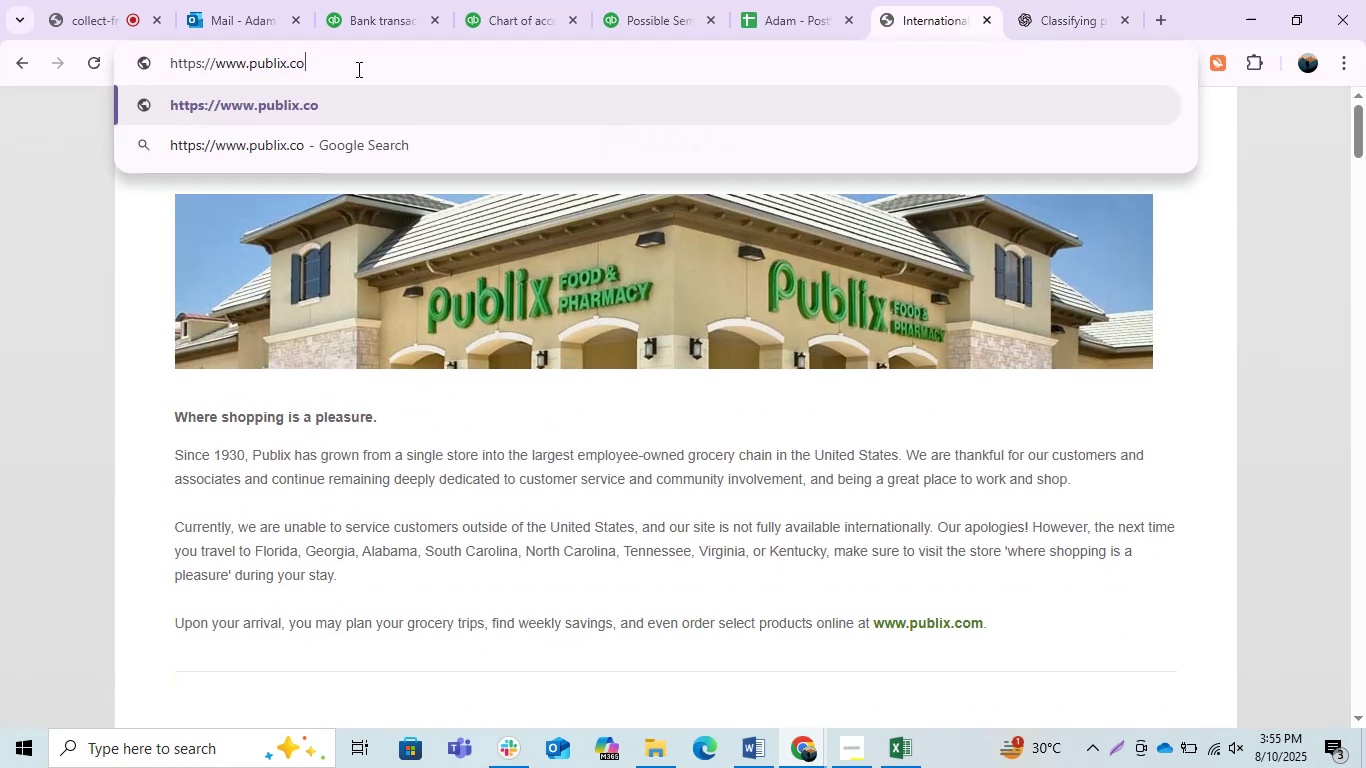 
key(Backspace)
 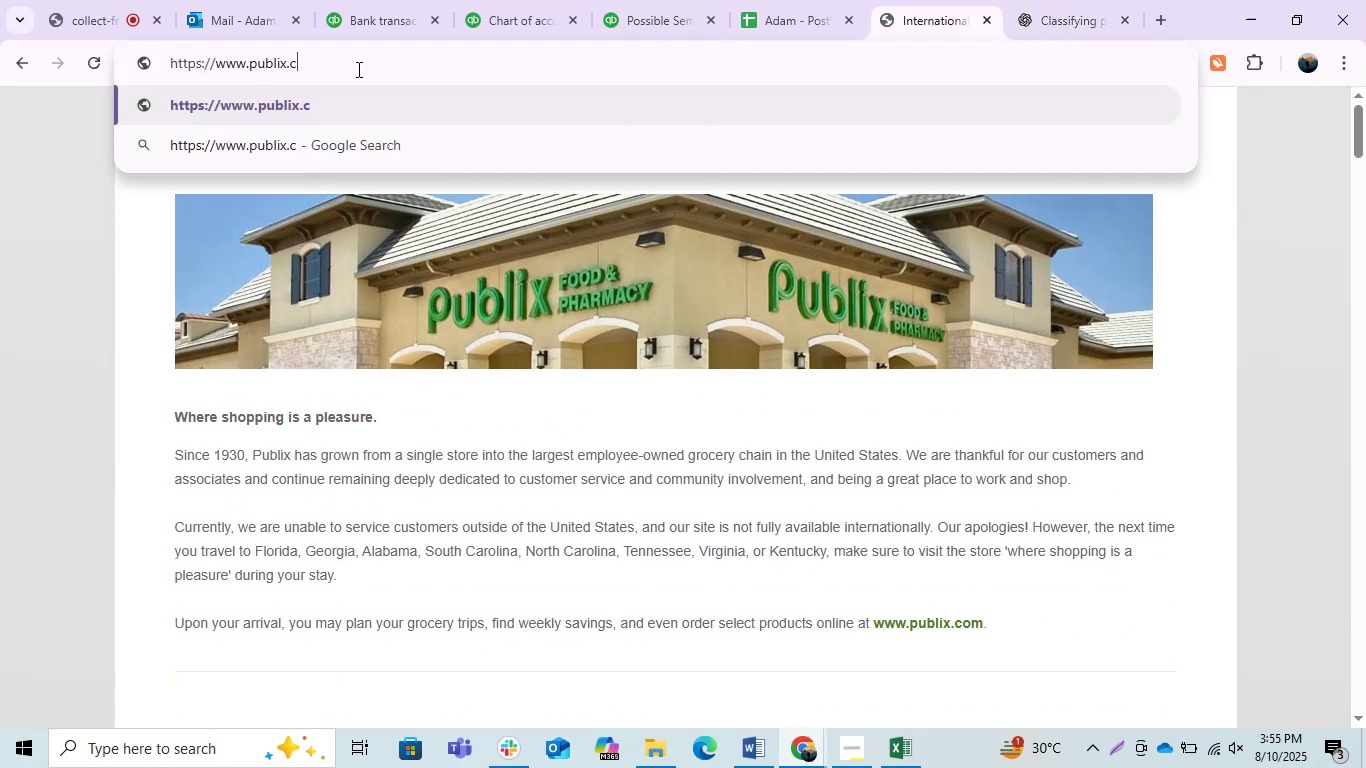 
key(Backspace)
 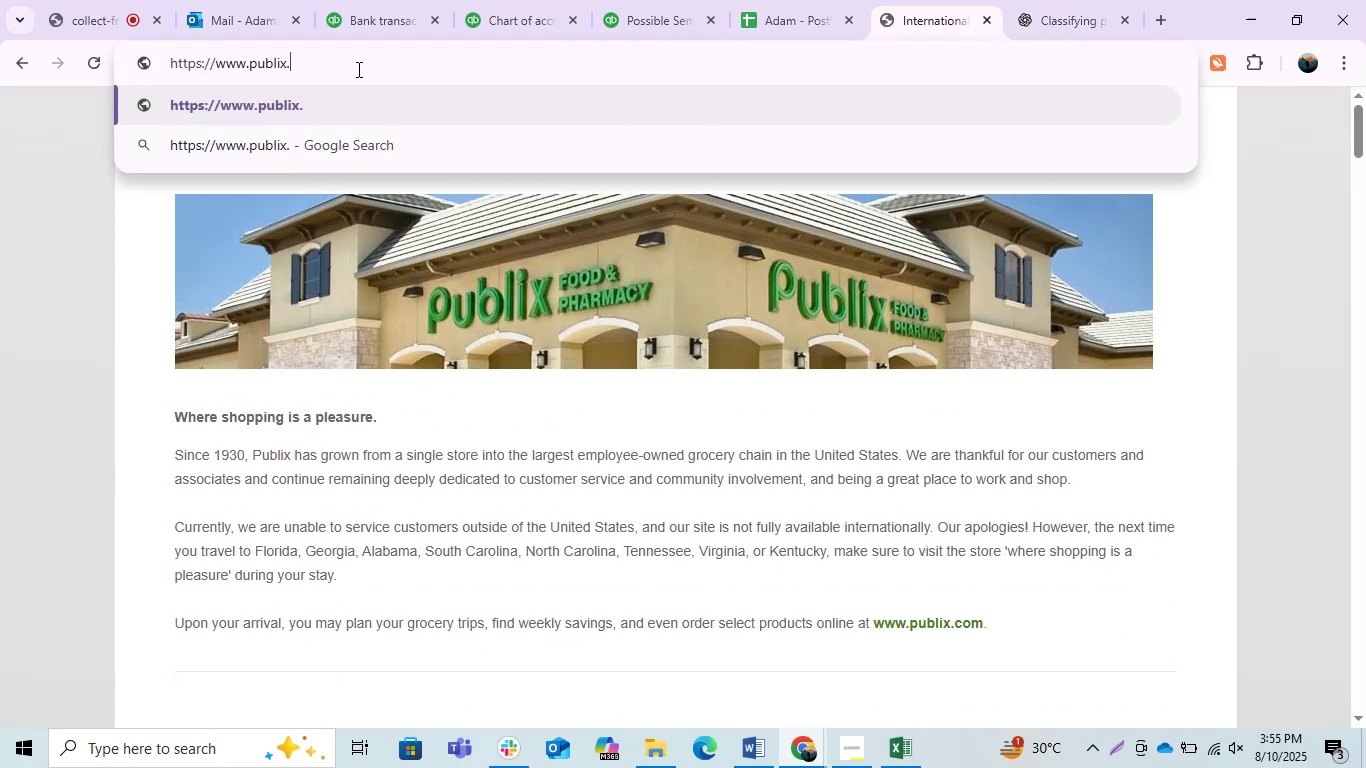 
key(Backspace)
 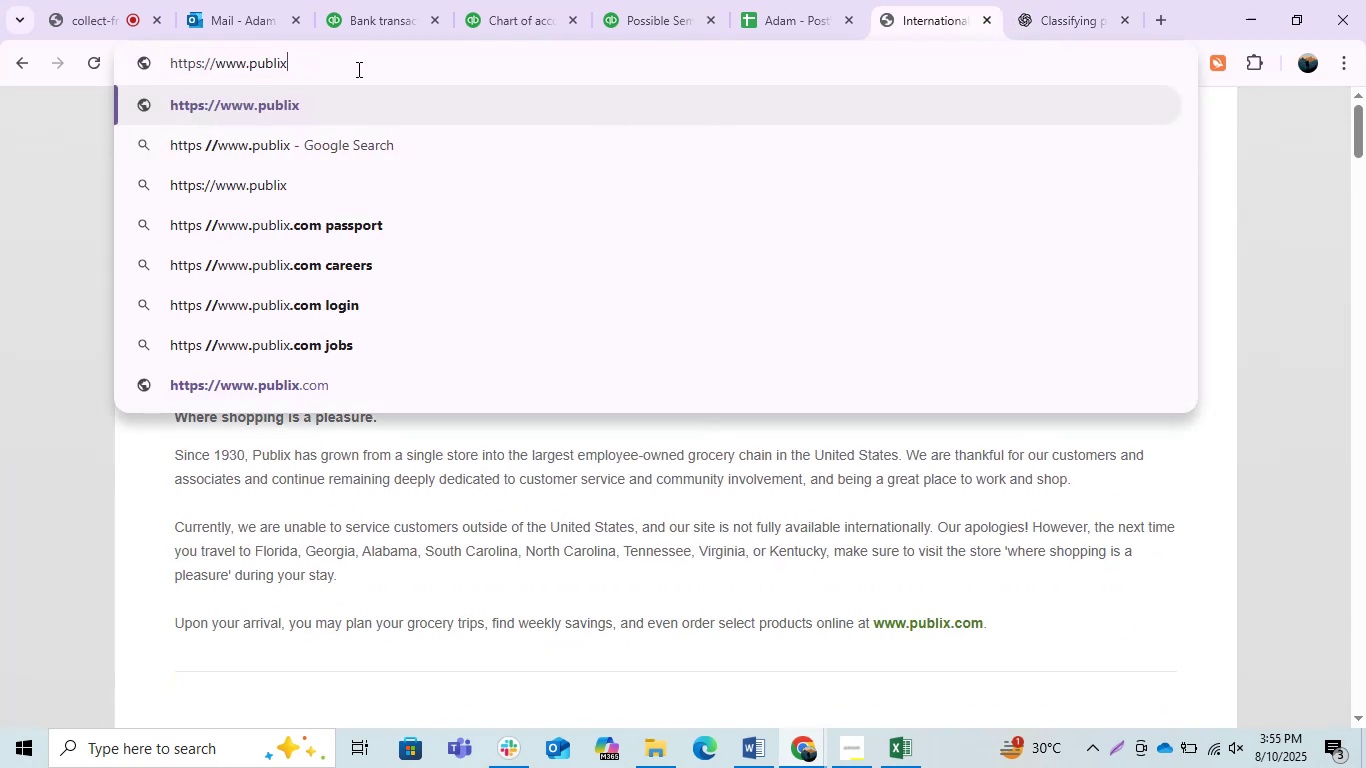 
key(Enter)
 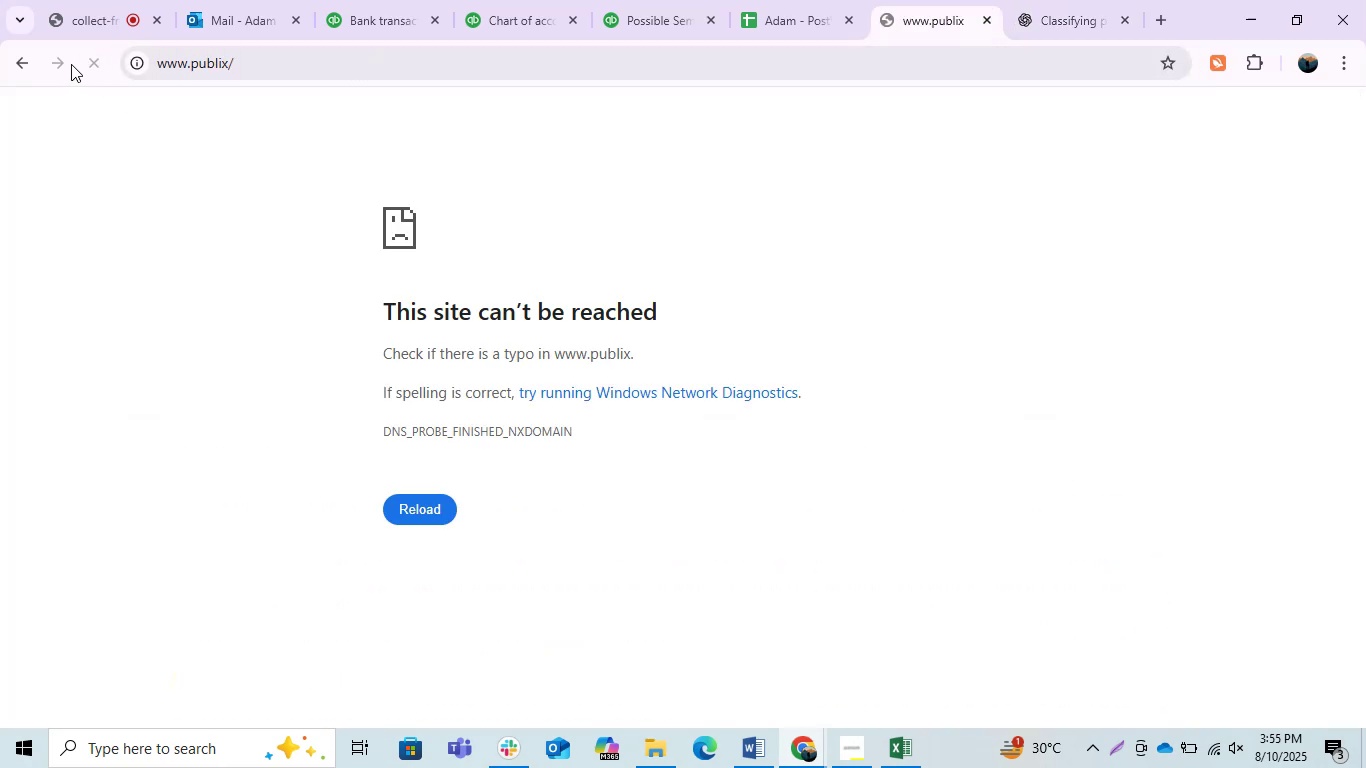 
left_click([213, 66])
 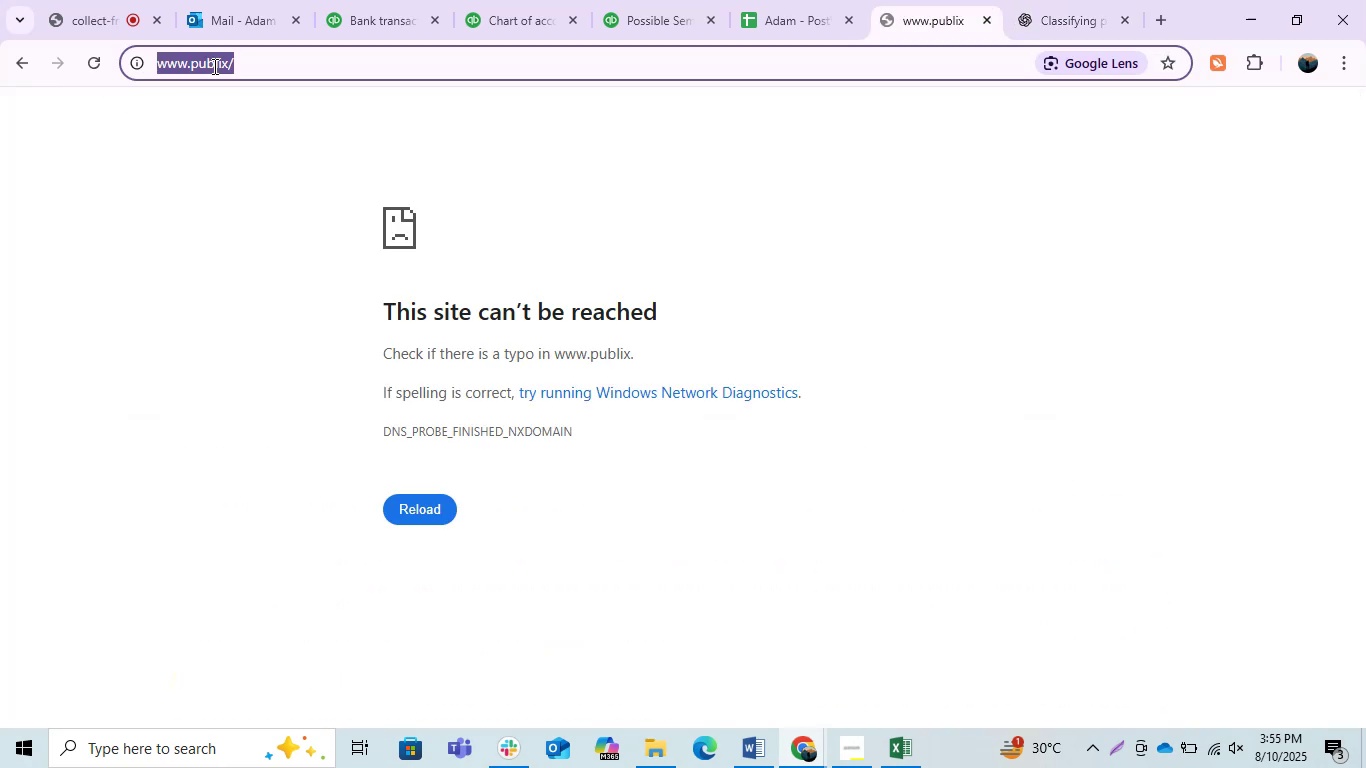 
type(publix)
 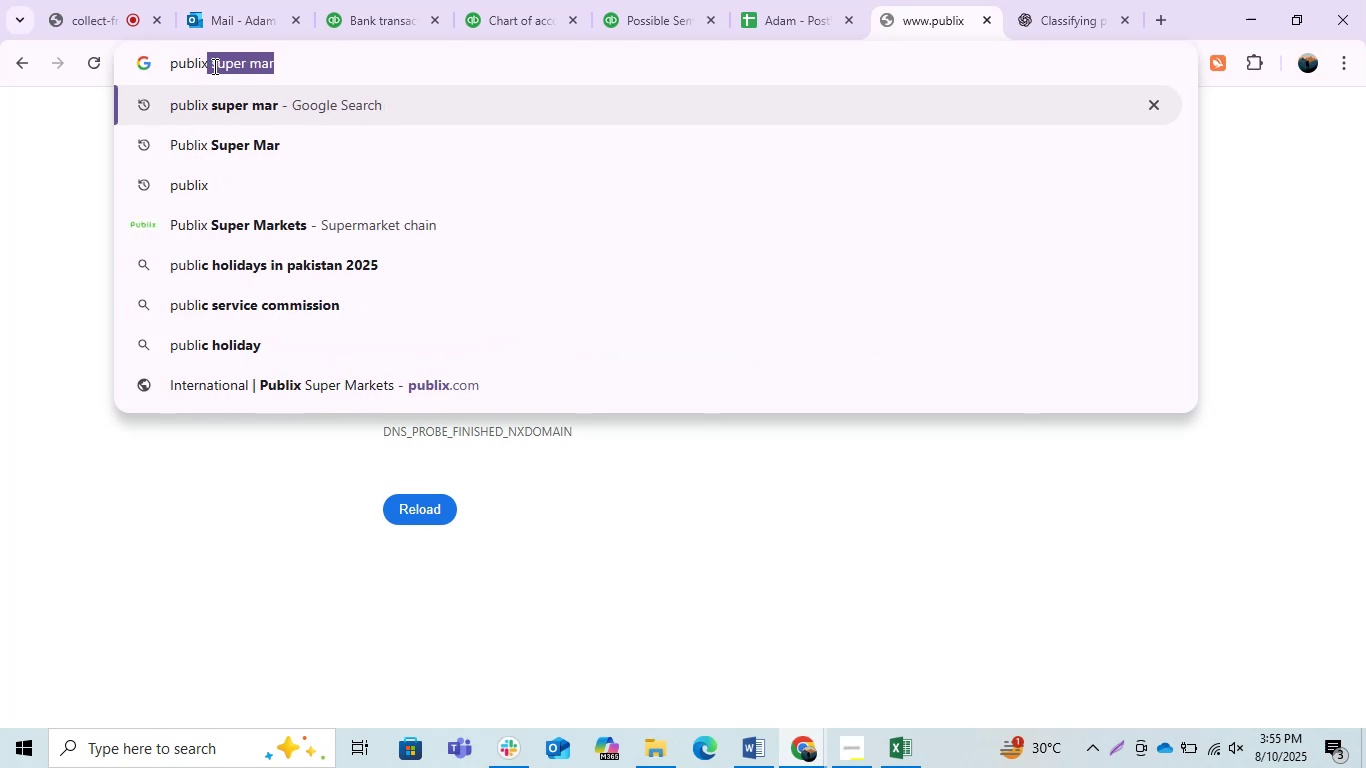 
key(Enter)
 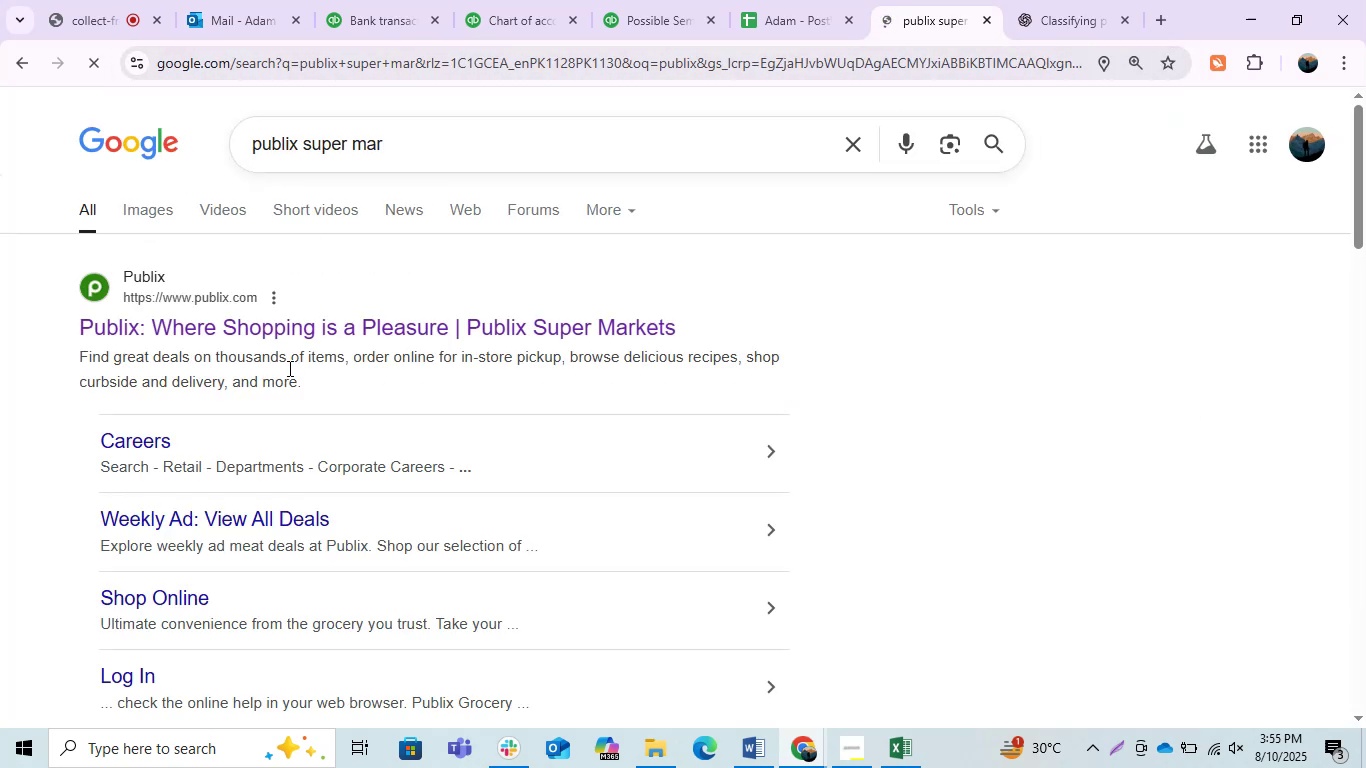 
scroll: coordinate [309, 376], scroll_direction: down, amount: 2.0
 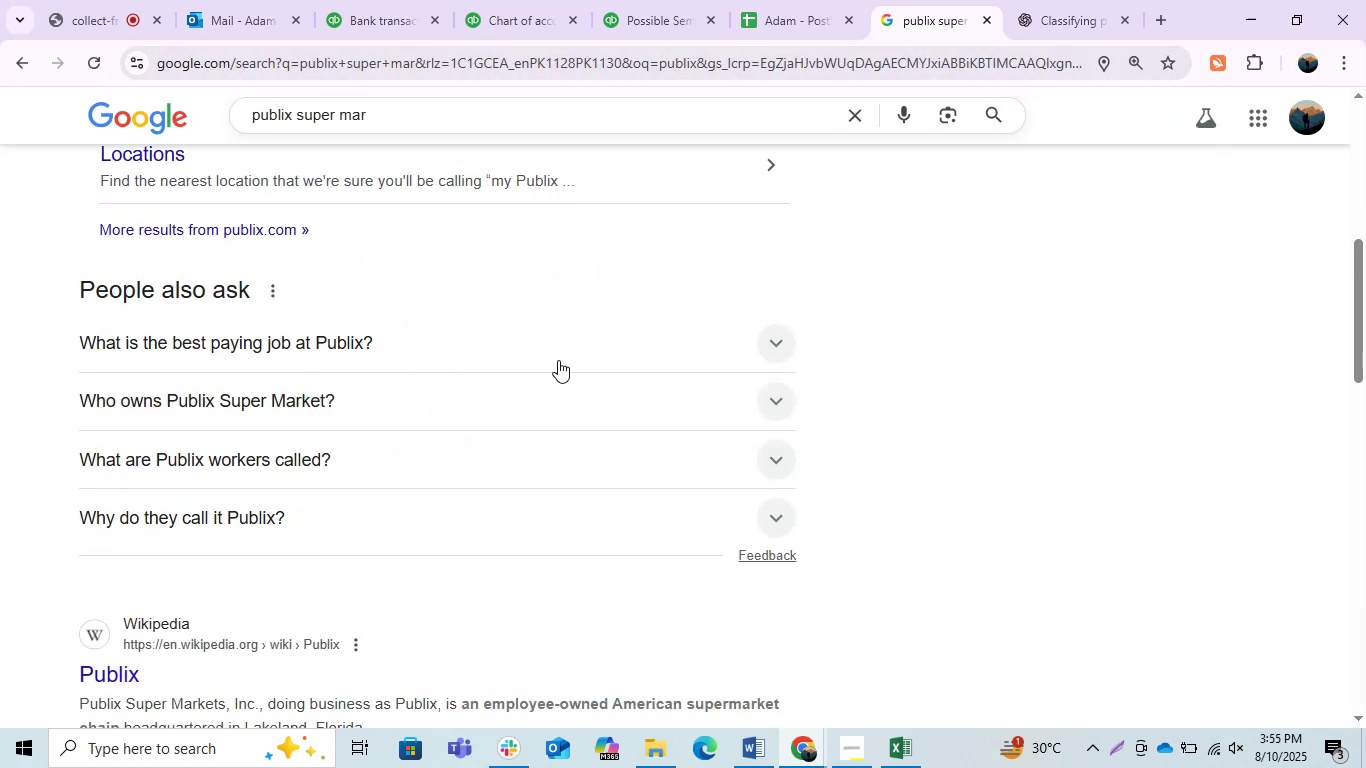 
left_click([568, 395])
 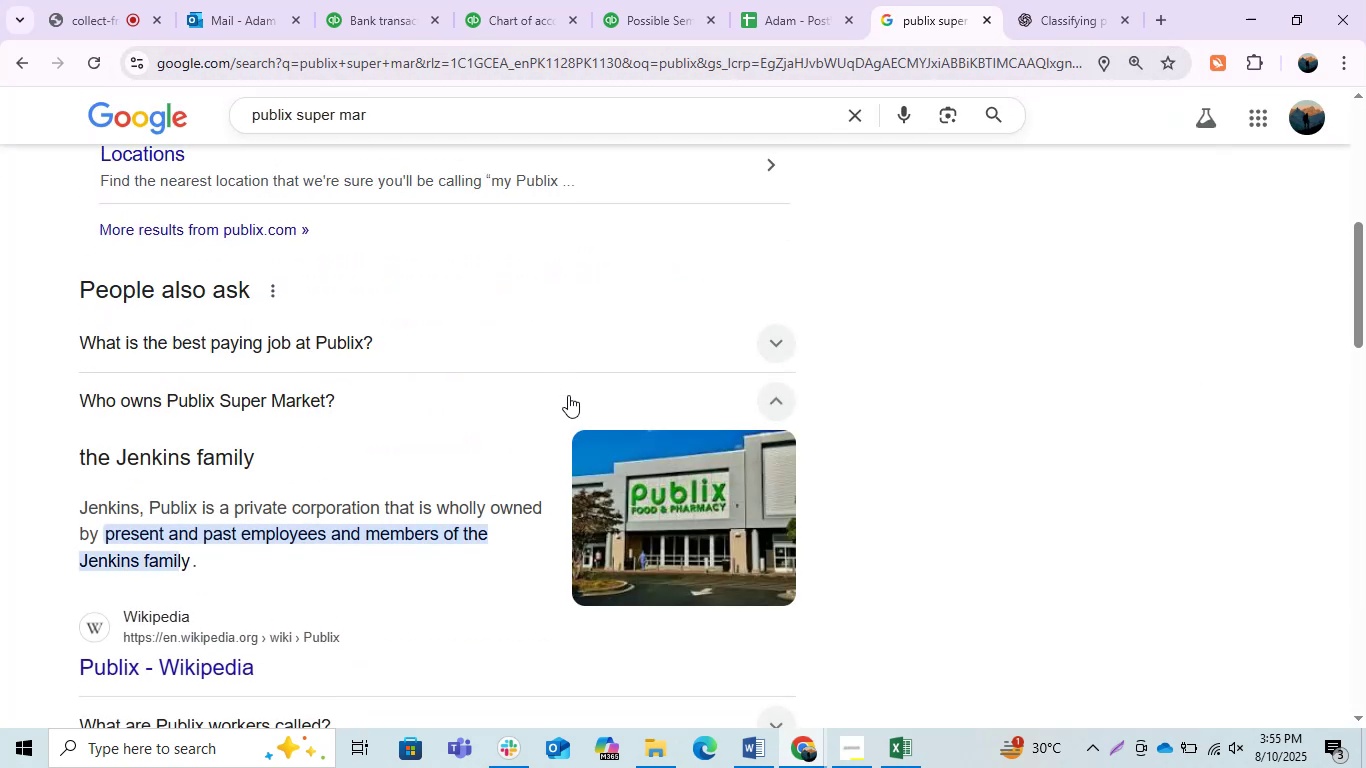 
left_click([568, 395])
 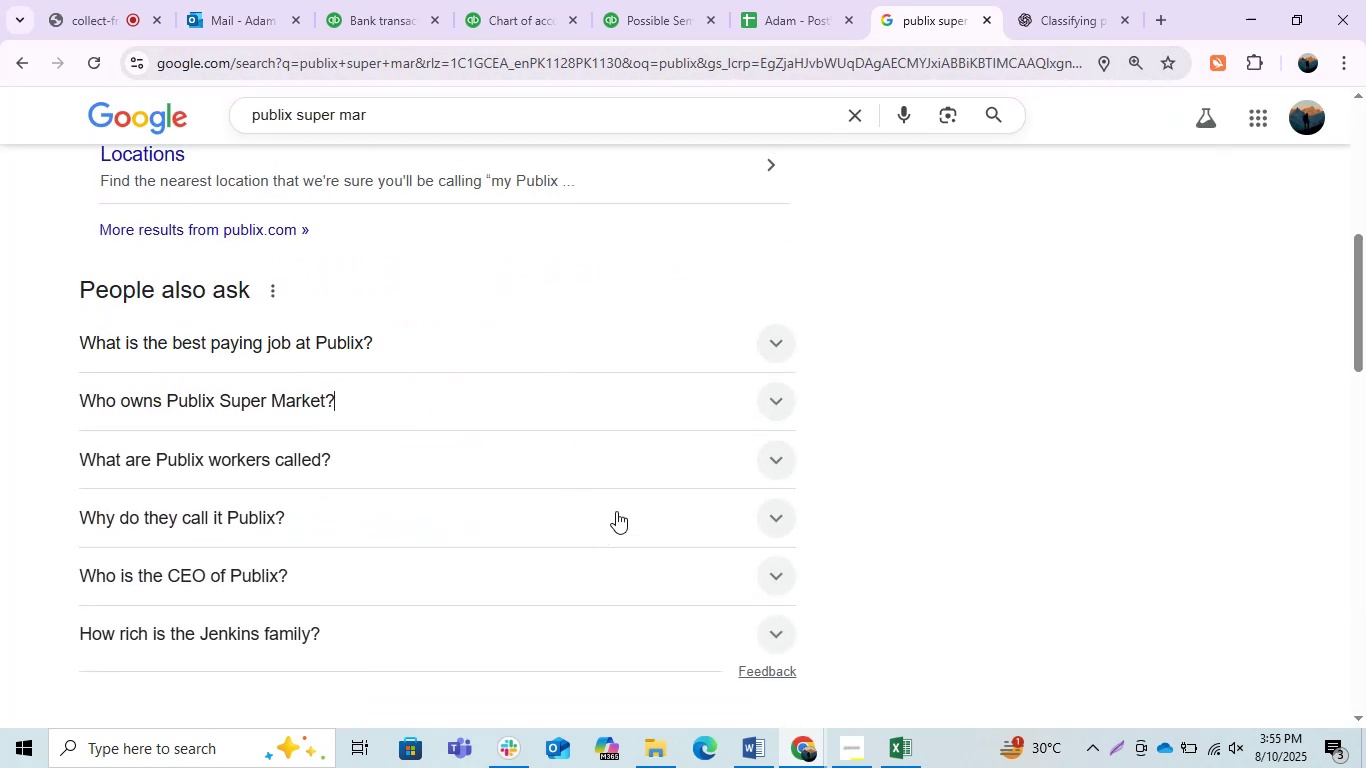 
left_click([684, 453])
 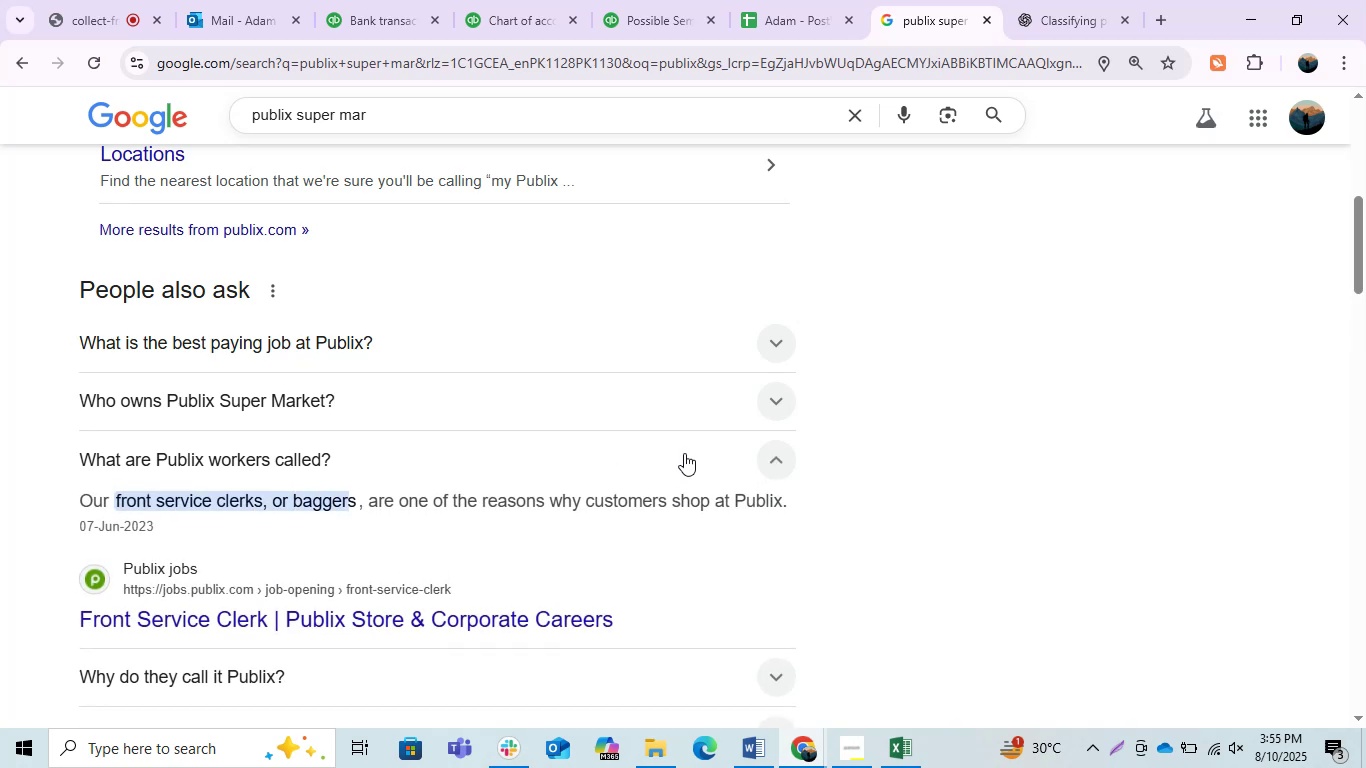 
left_click([684, 453])
 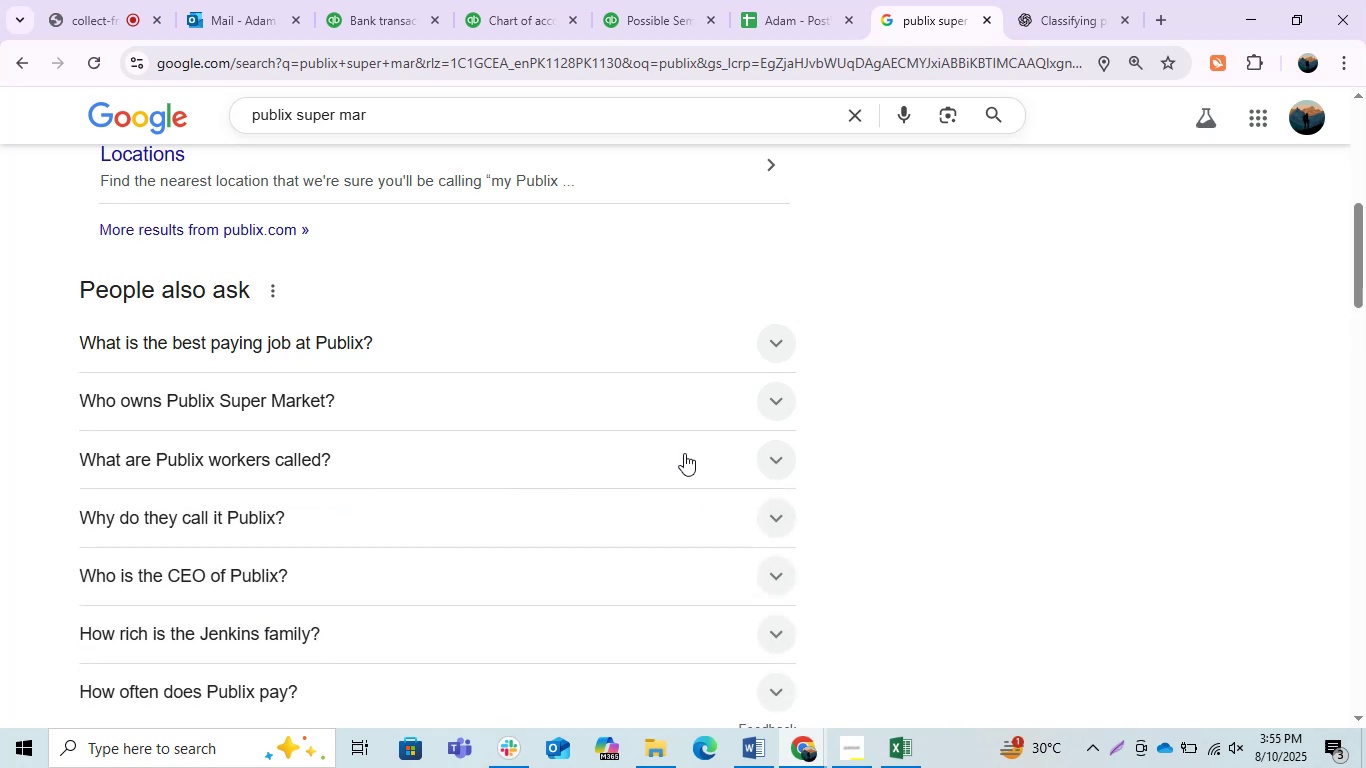 
scroll: coordinate [684, 453], scroll_direction: down, amount: 1.0
 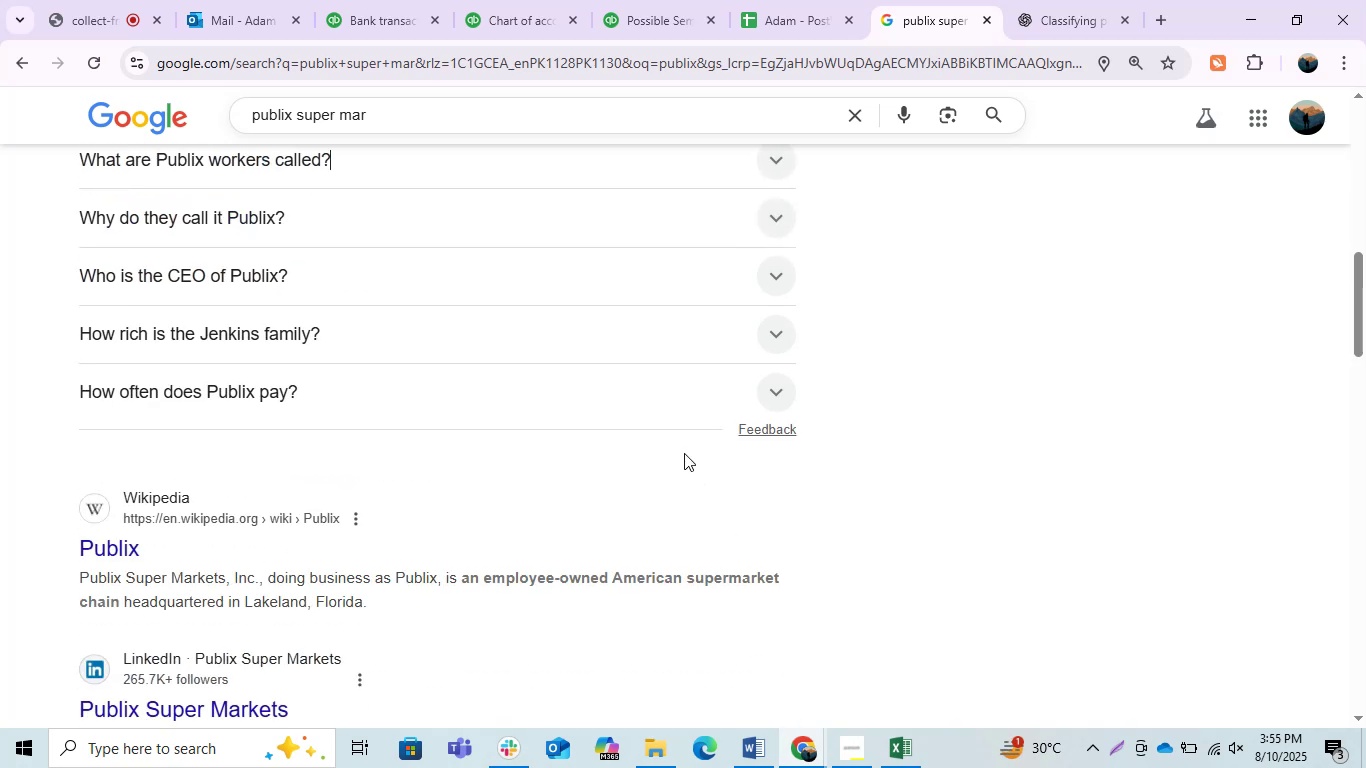 
wait(5.42)
 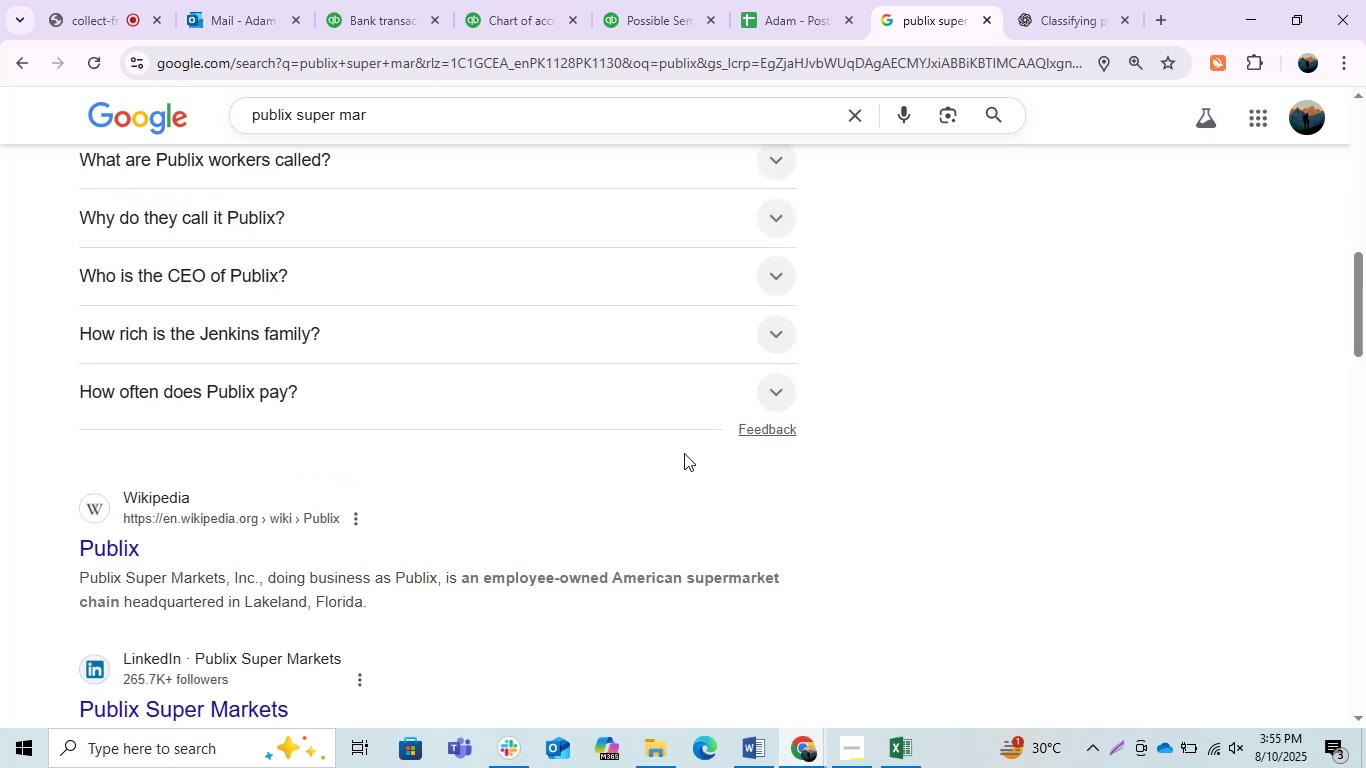 
scroll: coordinate [684, 453], scroll_direction: down, amount: 1.0
 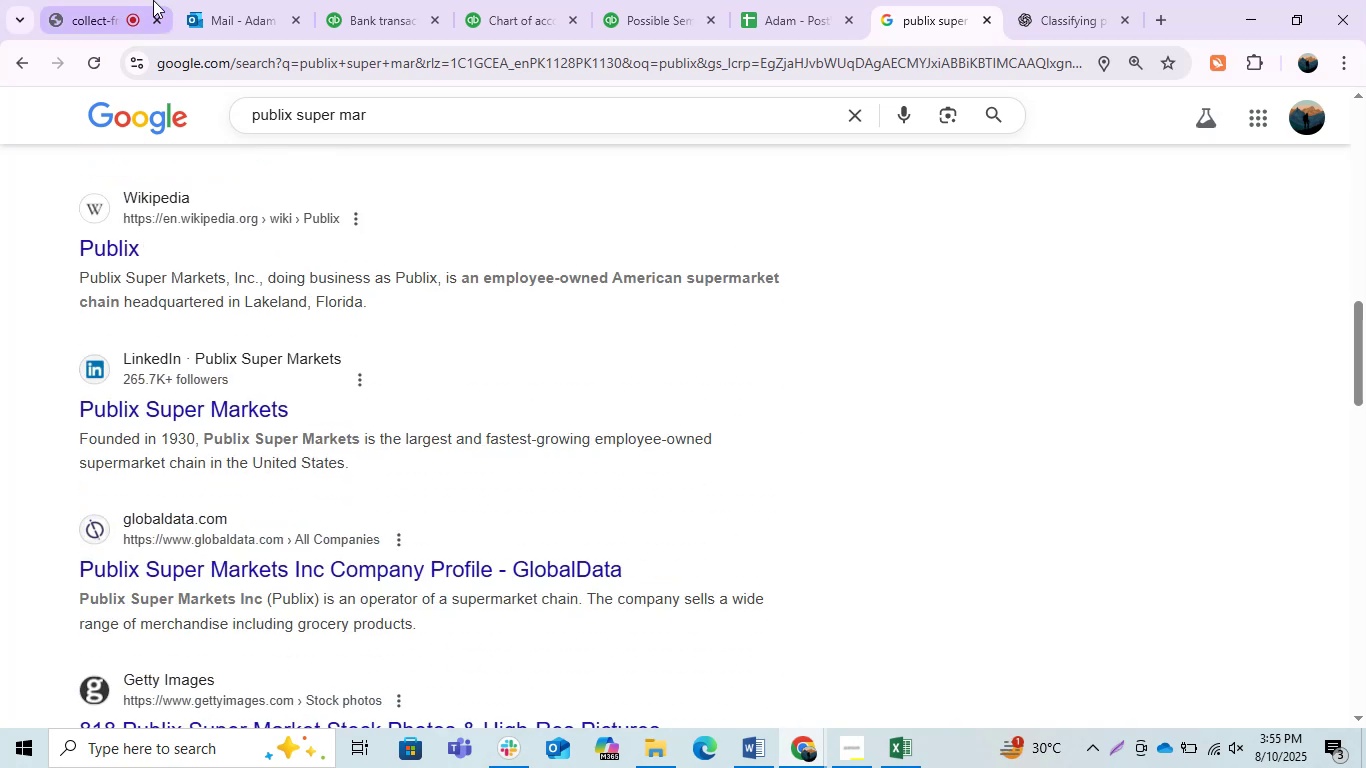 
left_click([219, 0])
 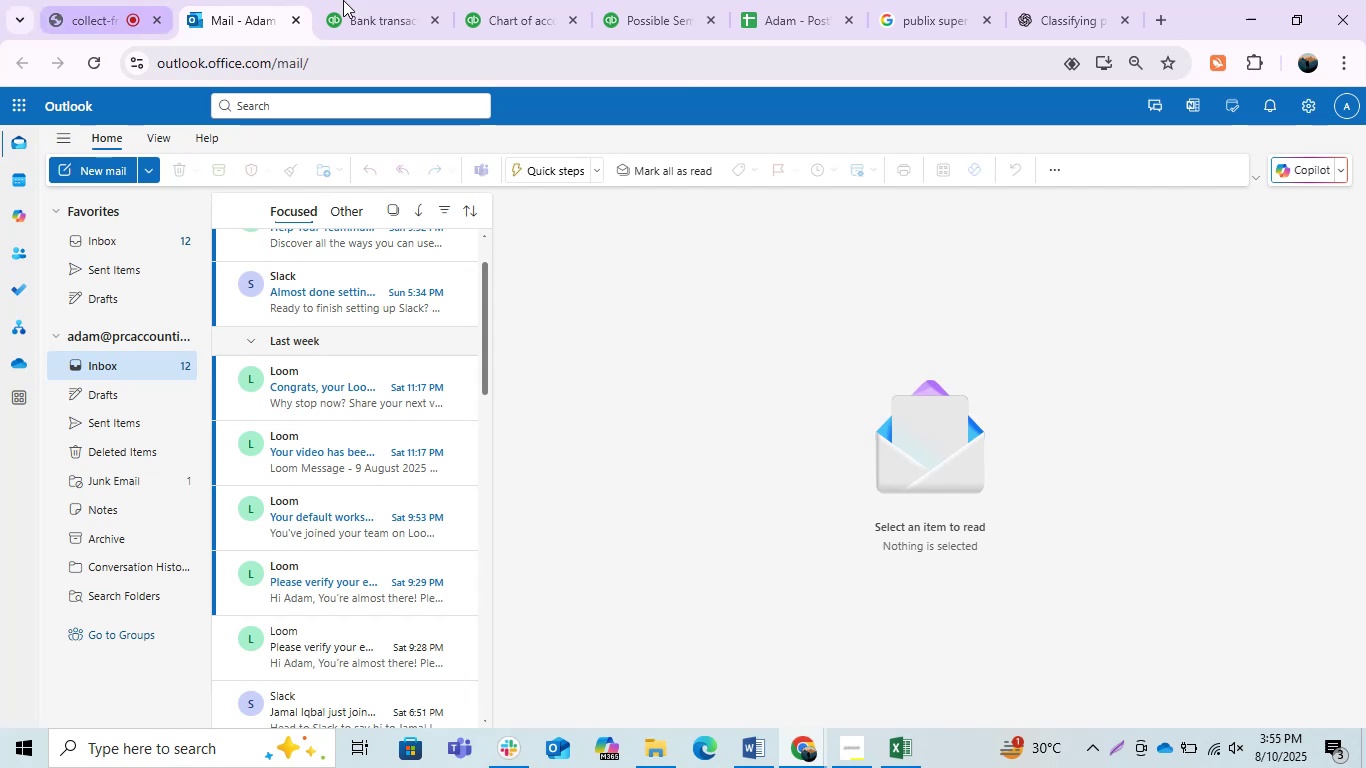 
left_click([375, 0])
 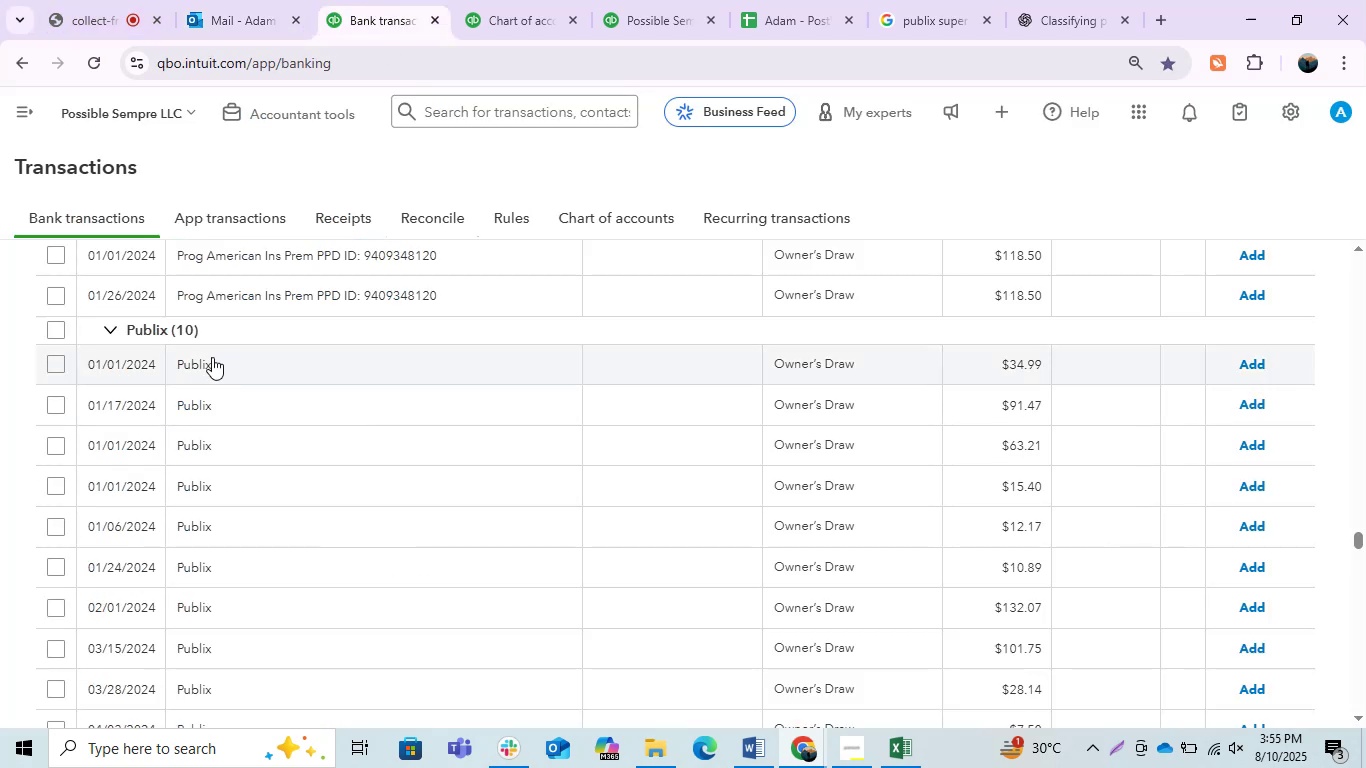 
left_click([759, 760])
 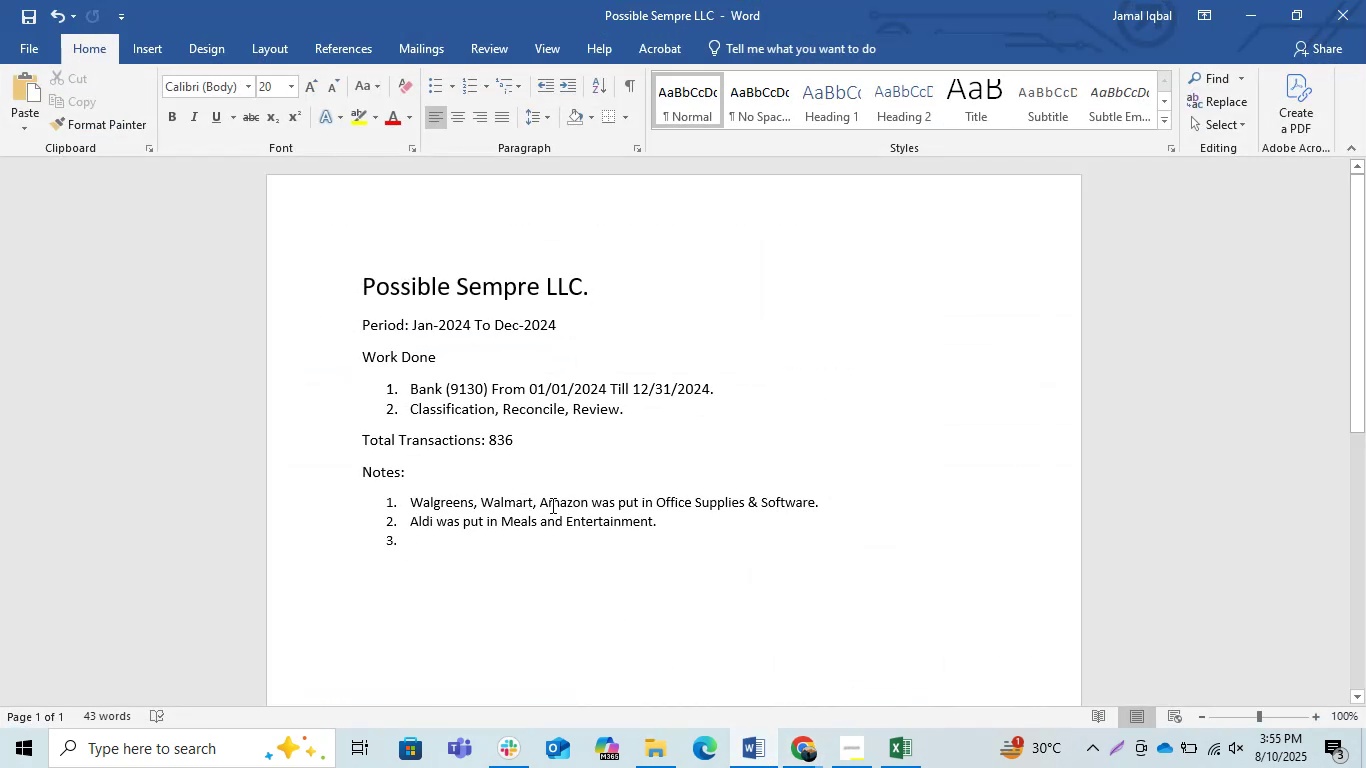 
left_click([586, 495])
 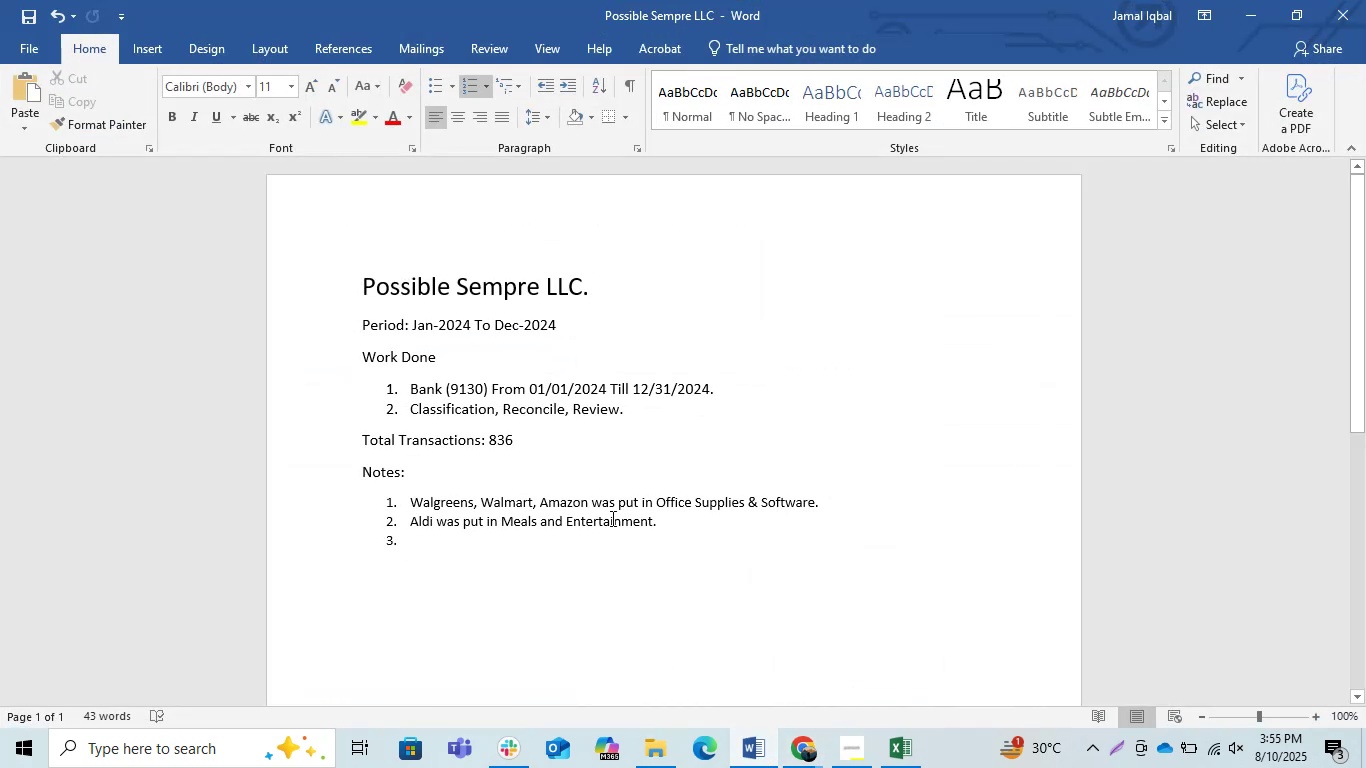 
type(, Publix)
 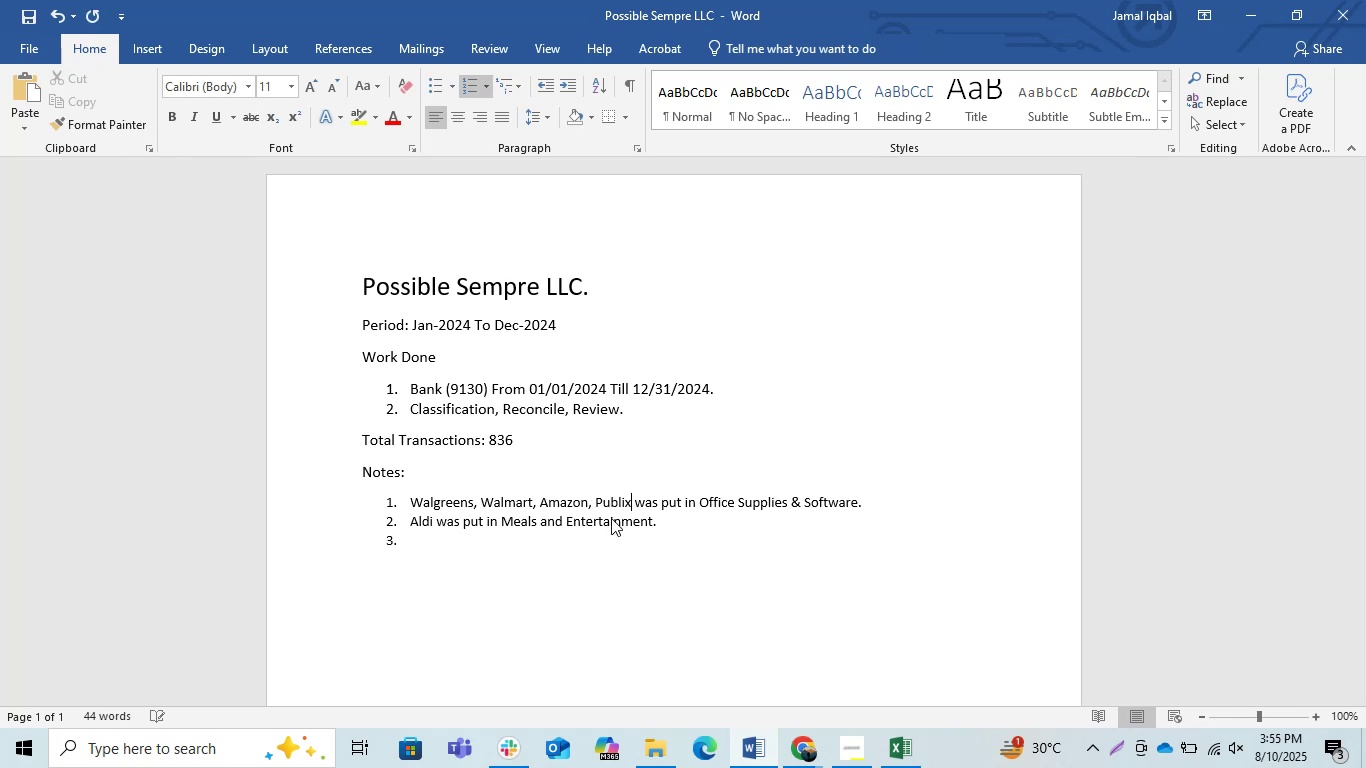 
key(ArrowDown)
 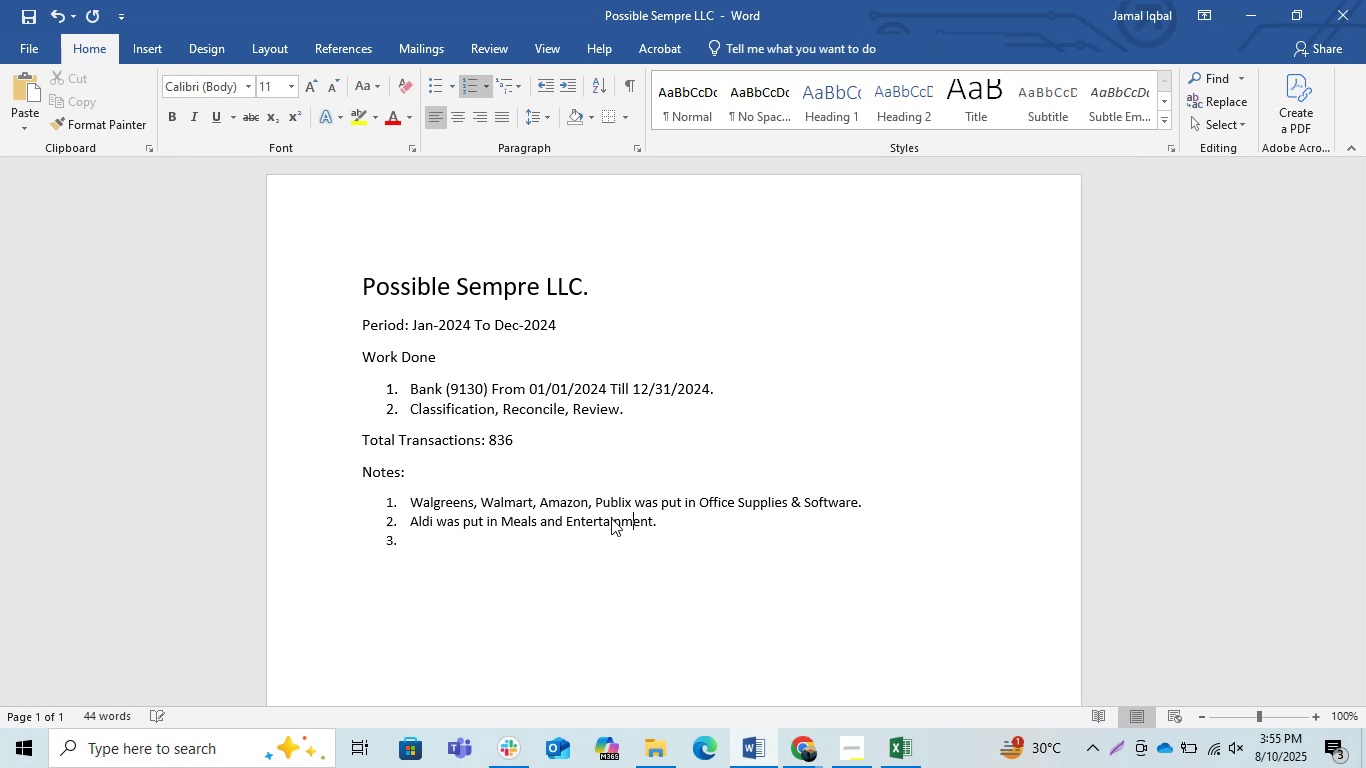 
key(ArrowRight)
 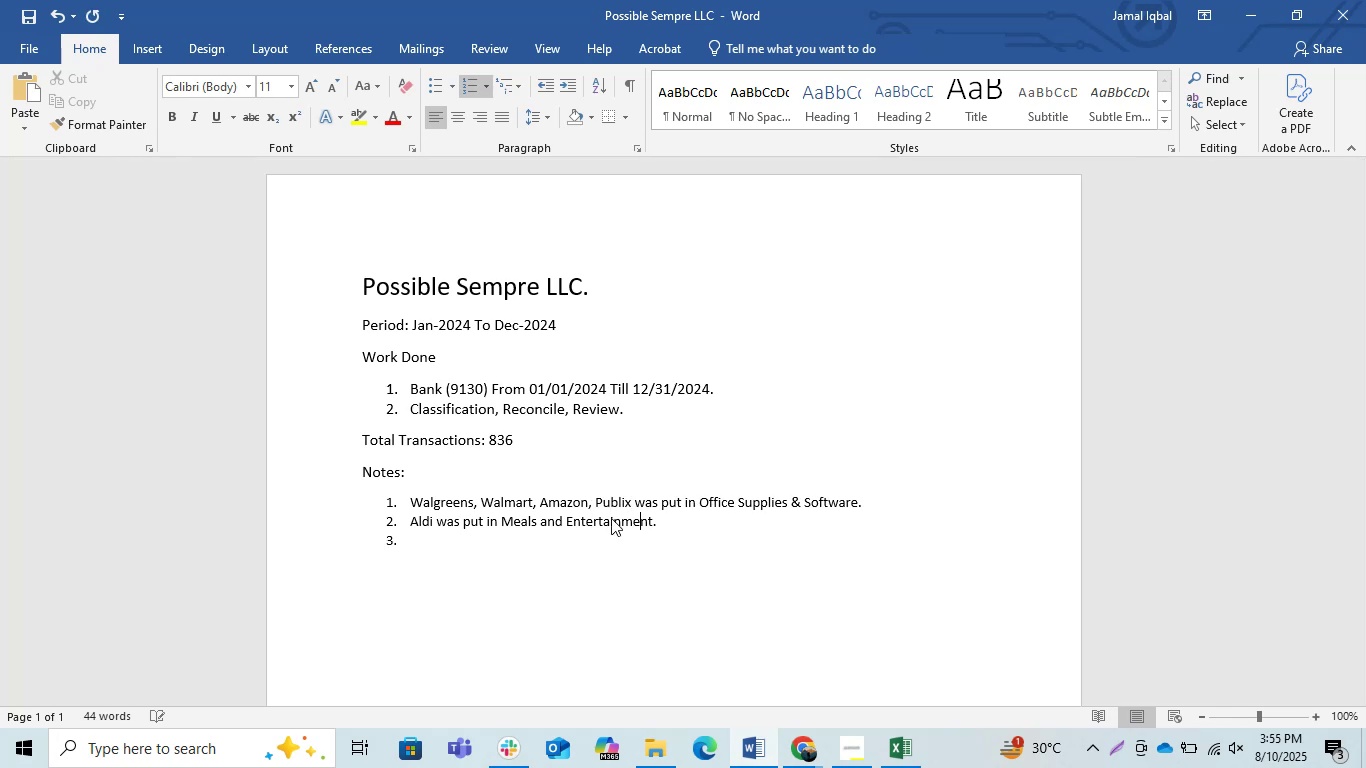 
key(ArrowRight)
 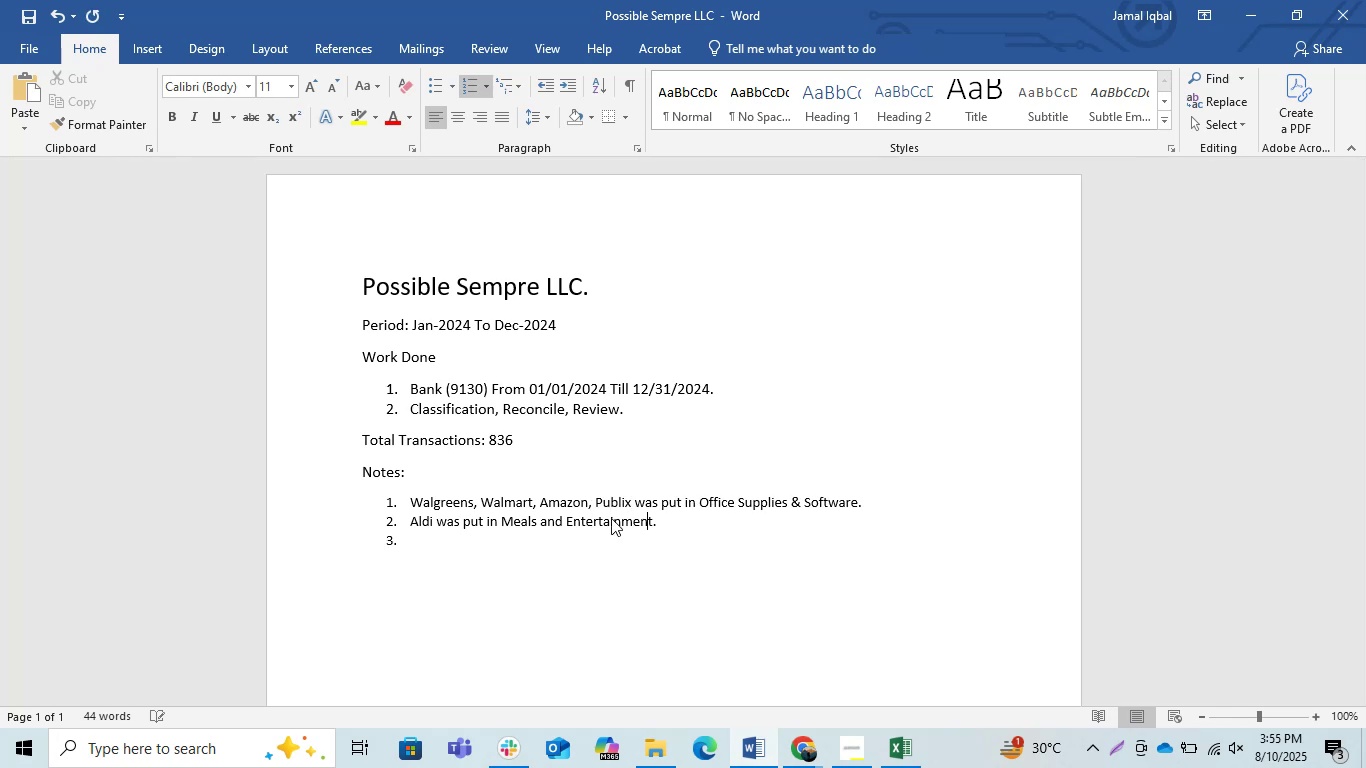 
key(ArrowRight)
 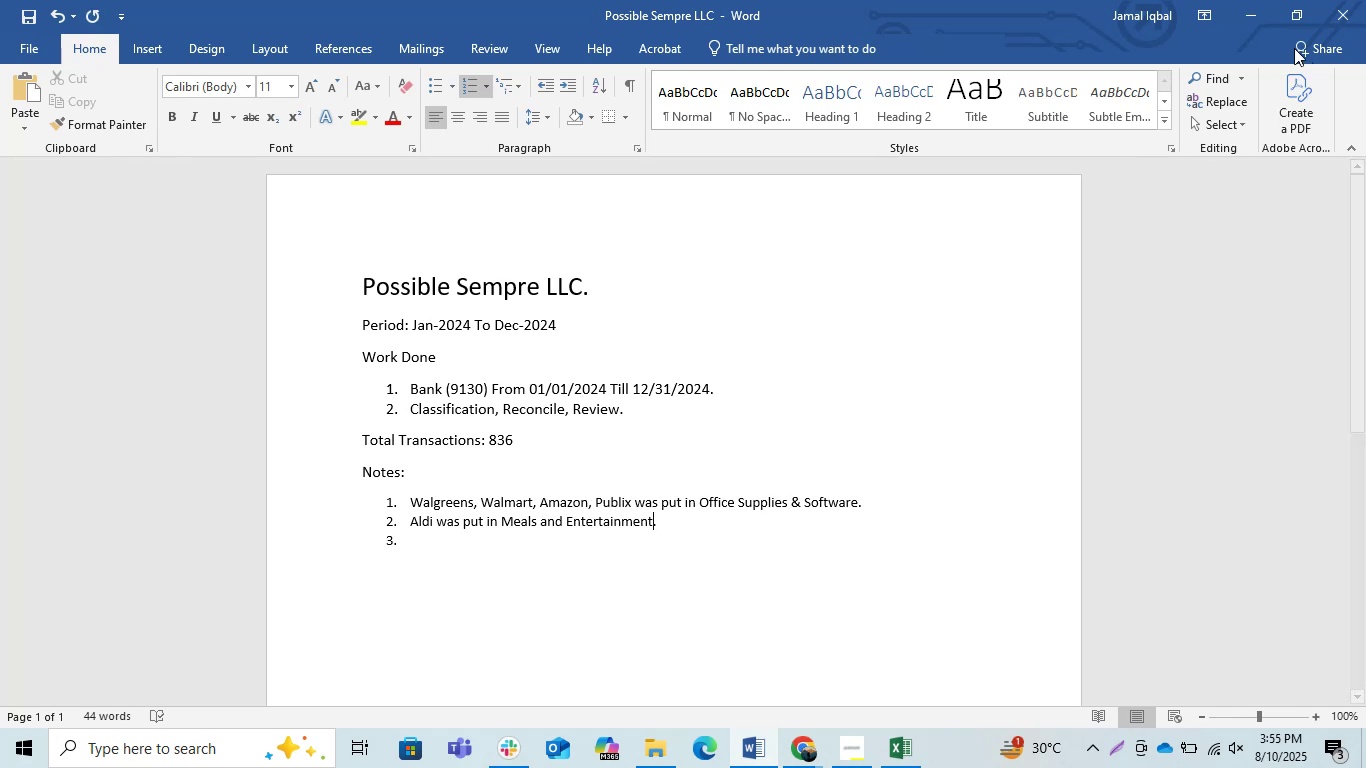 
left_click([1255, 15])
 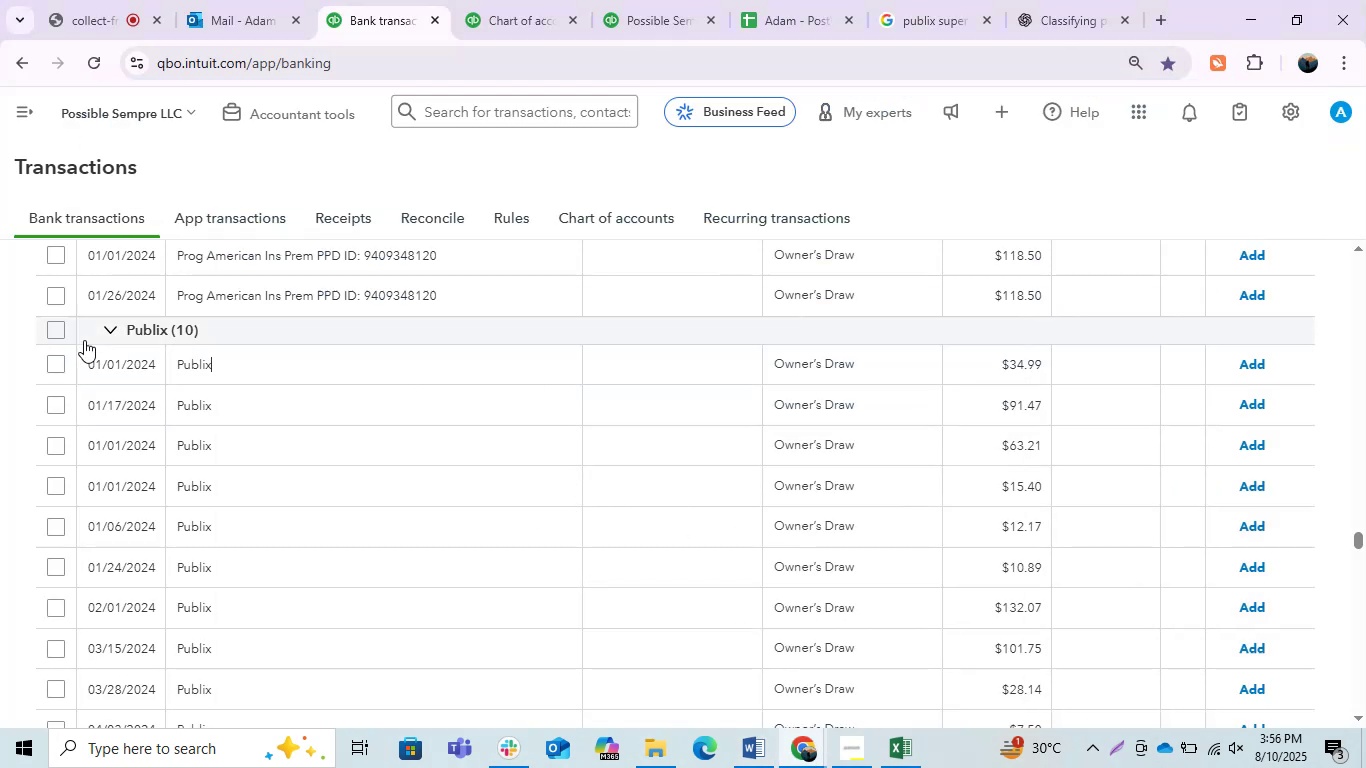 
left_click([54, 328])
 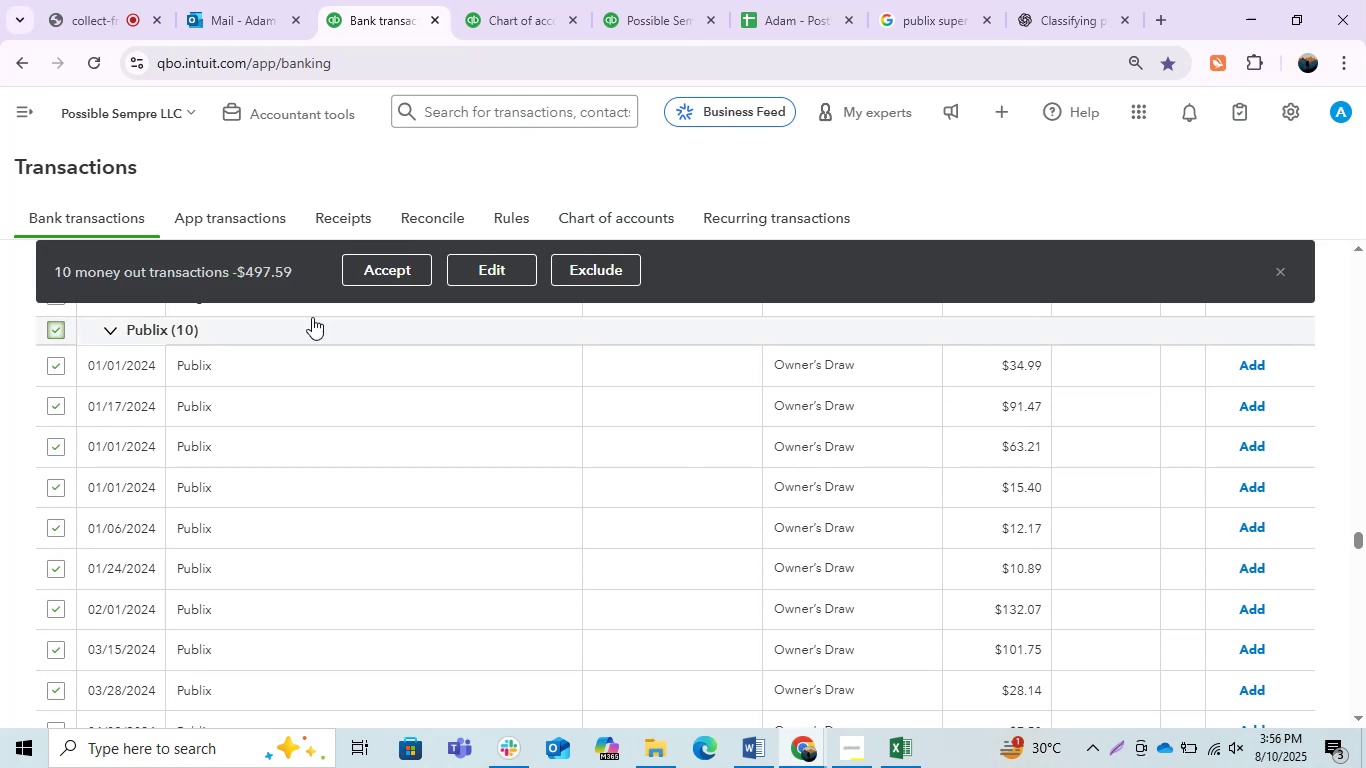 
left_click([485, 259])
 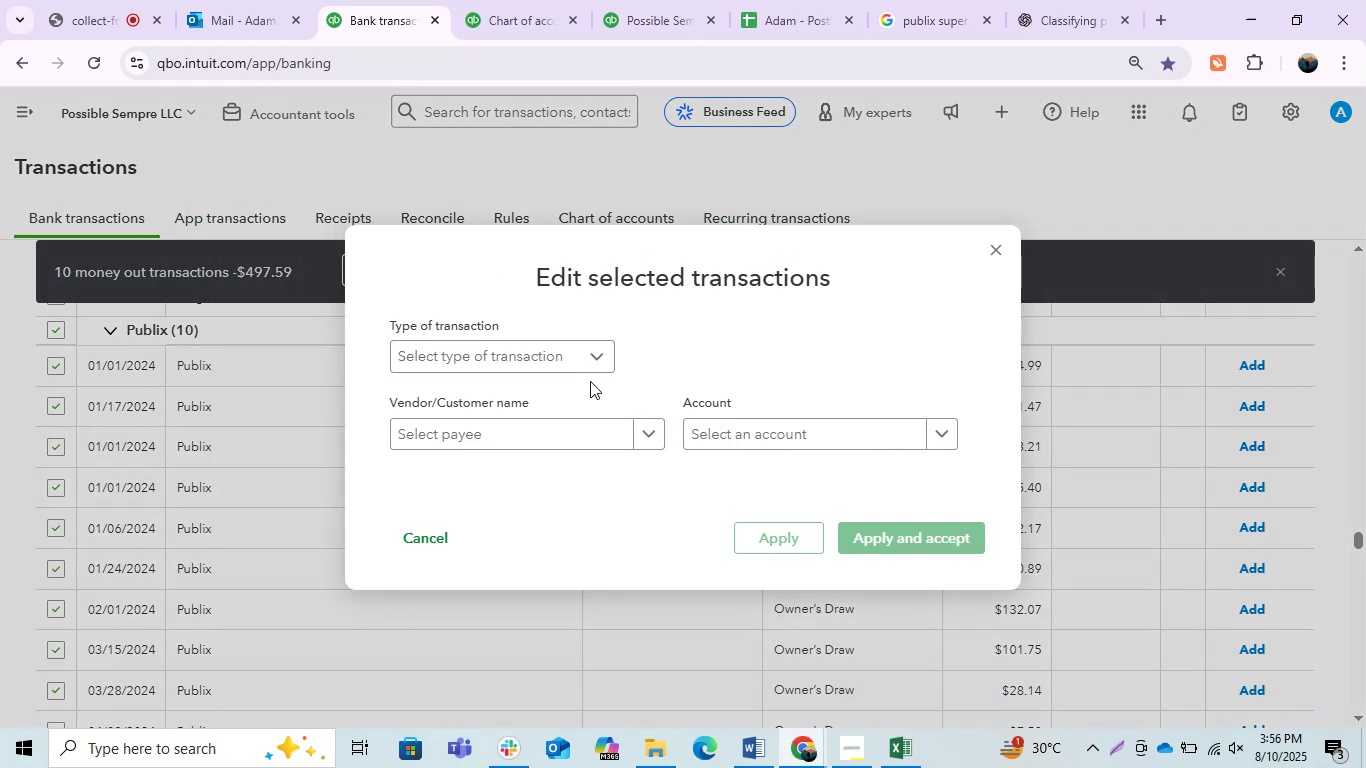 
left_click([552, 443])
 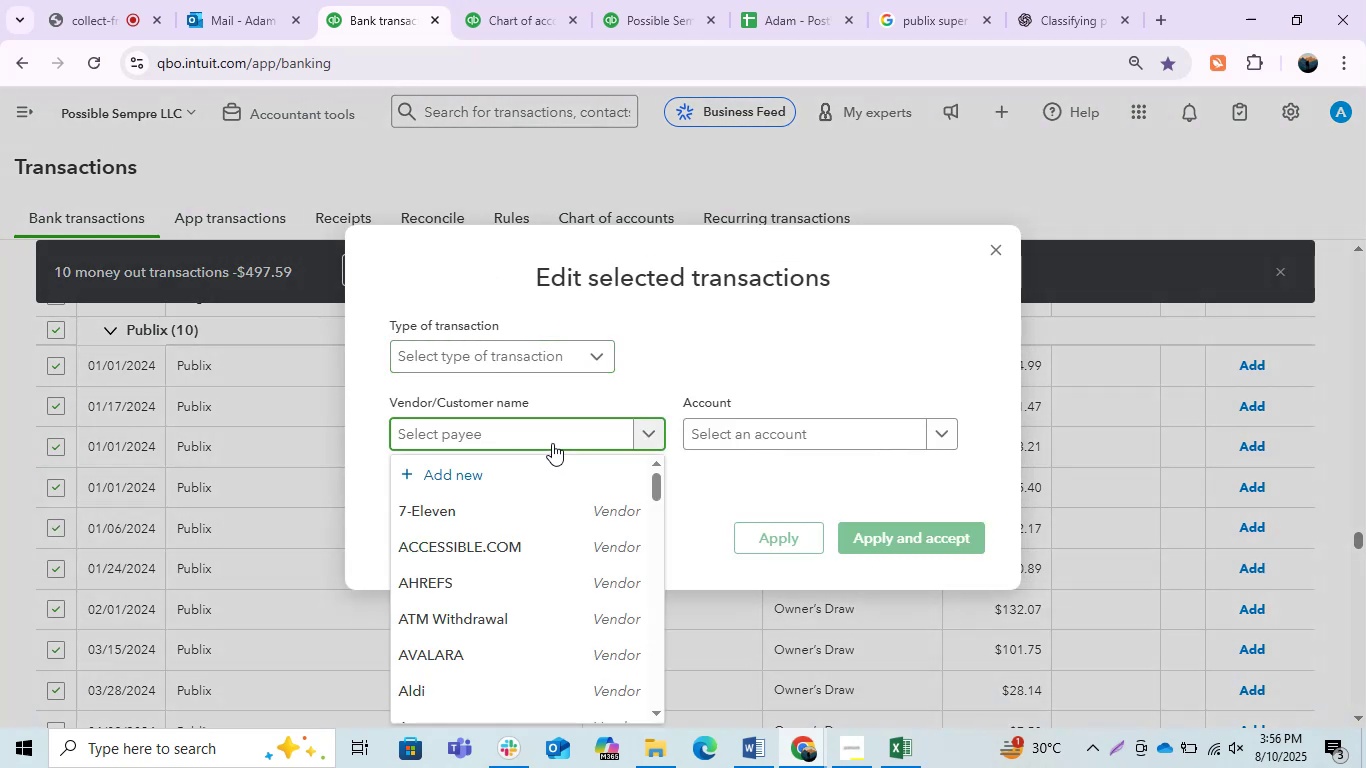 
type(Publi)
 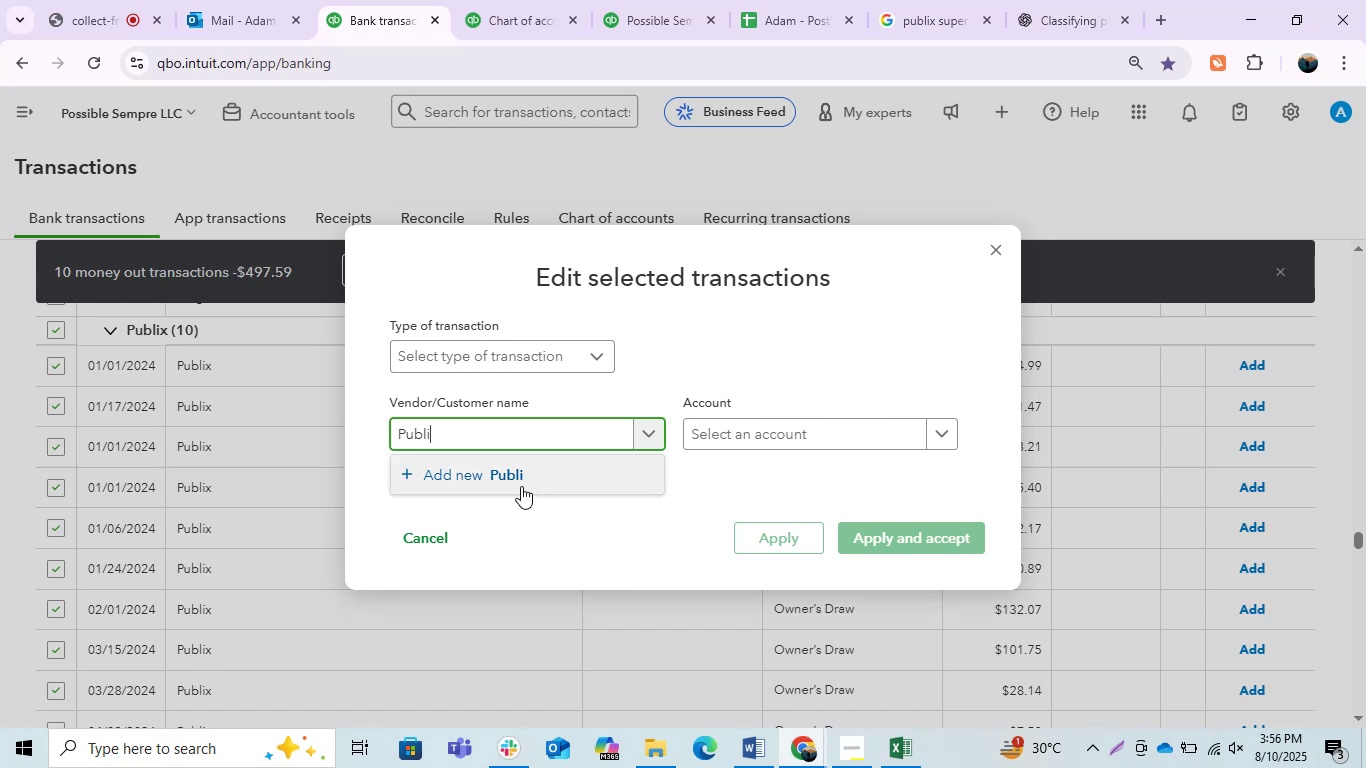 
key(X)
 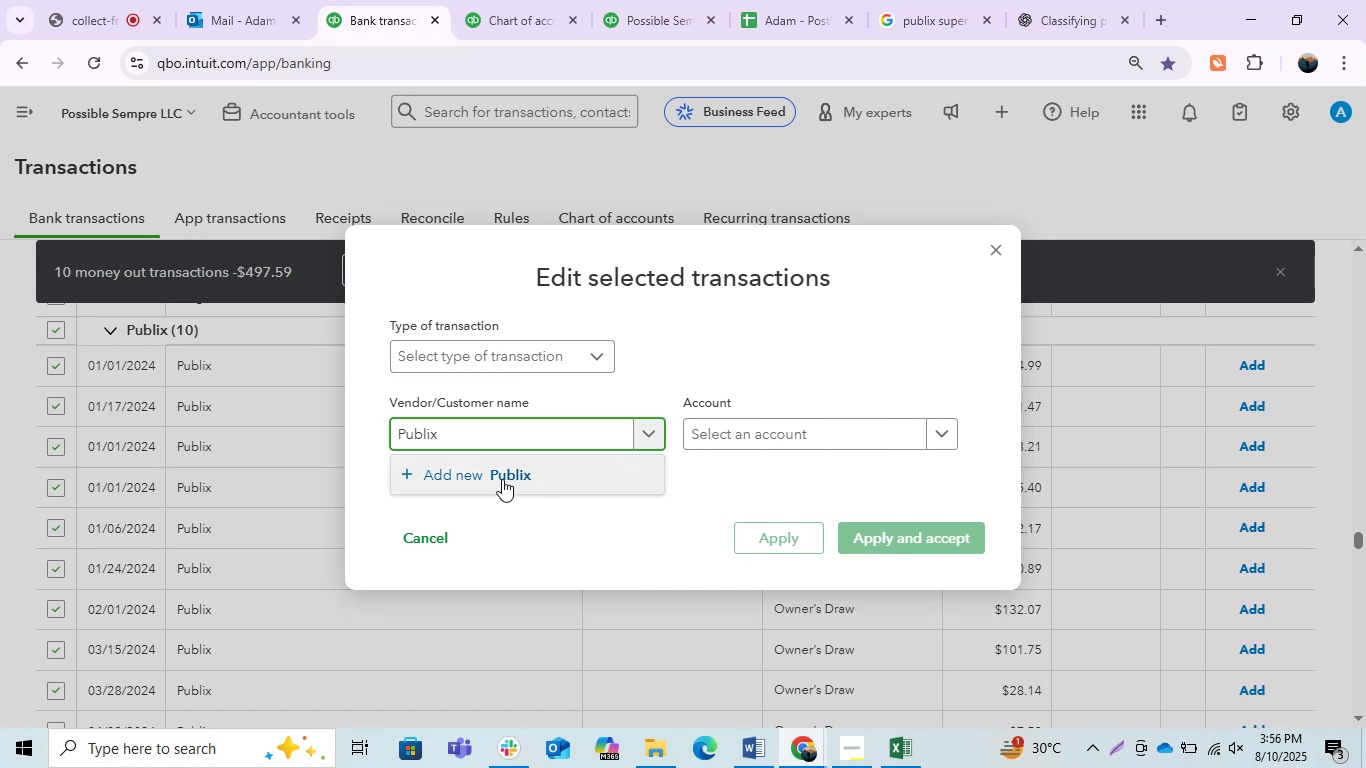 
left_click([502, 479])
 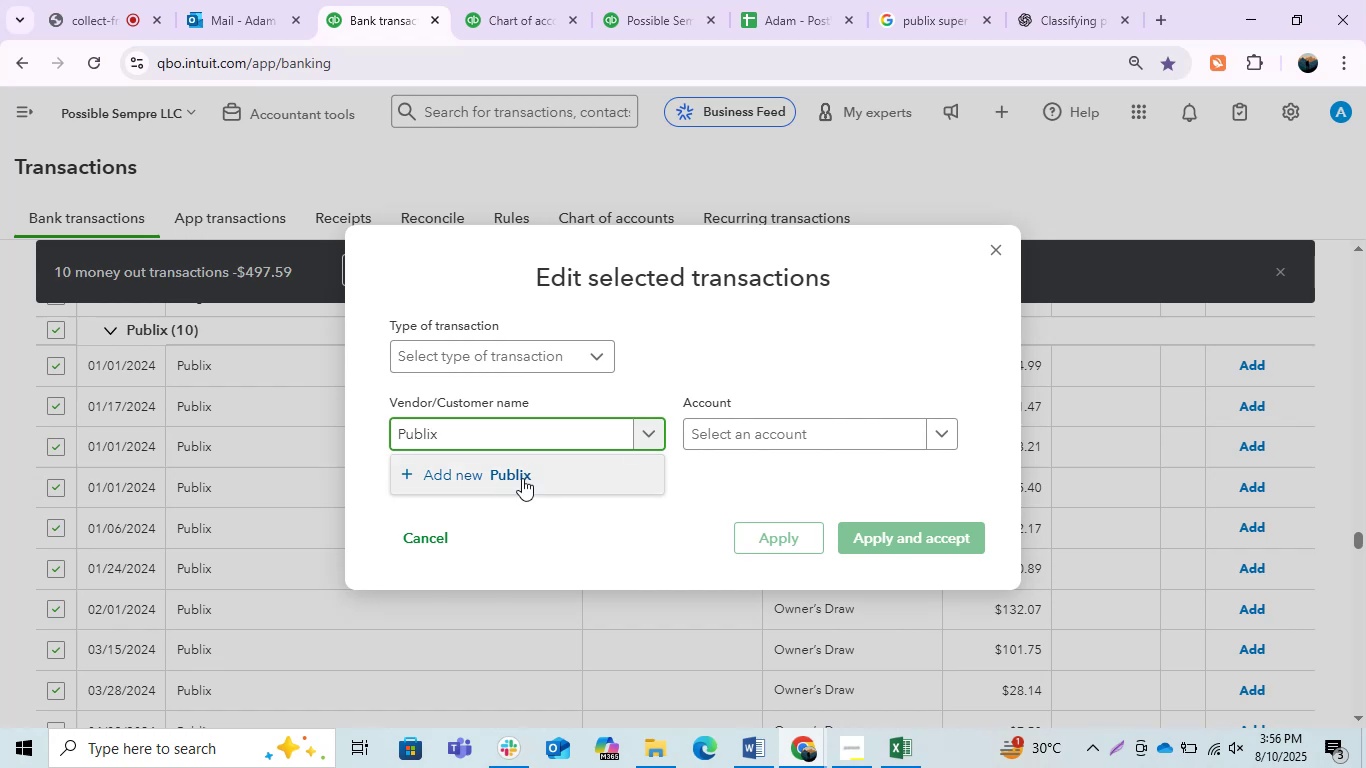 
mouse_move([765, 555])
 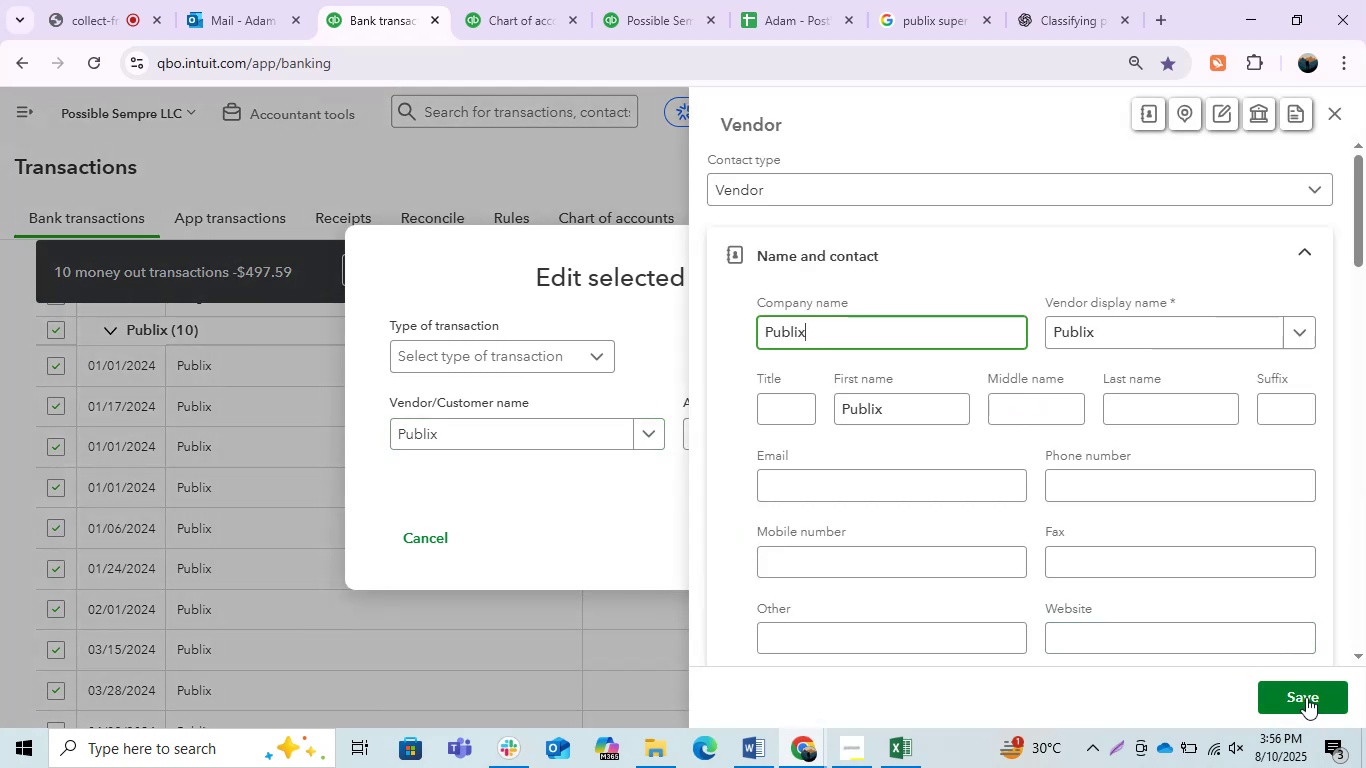 
left_click([1310, 700])
 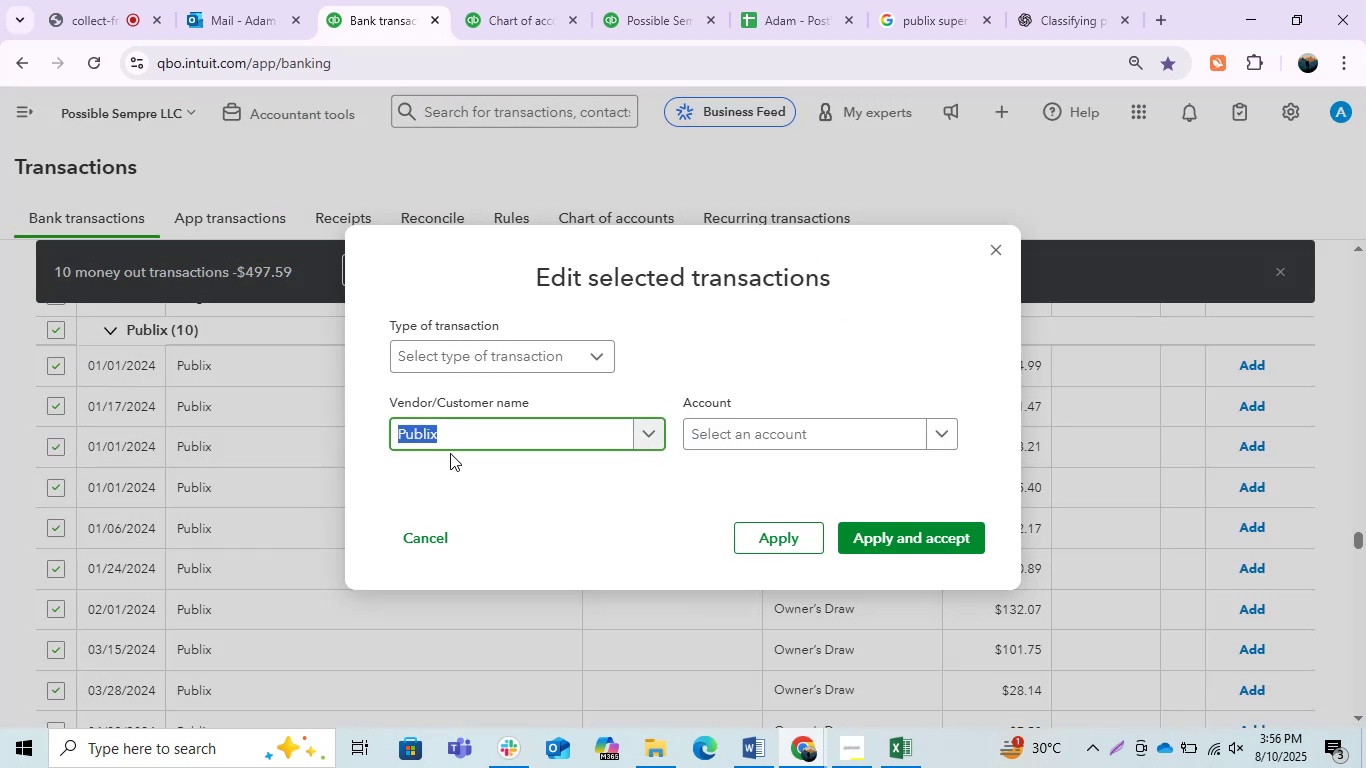 
left_click([789, 430])
 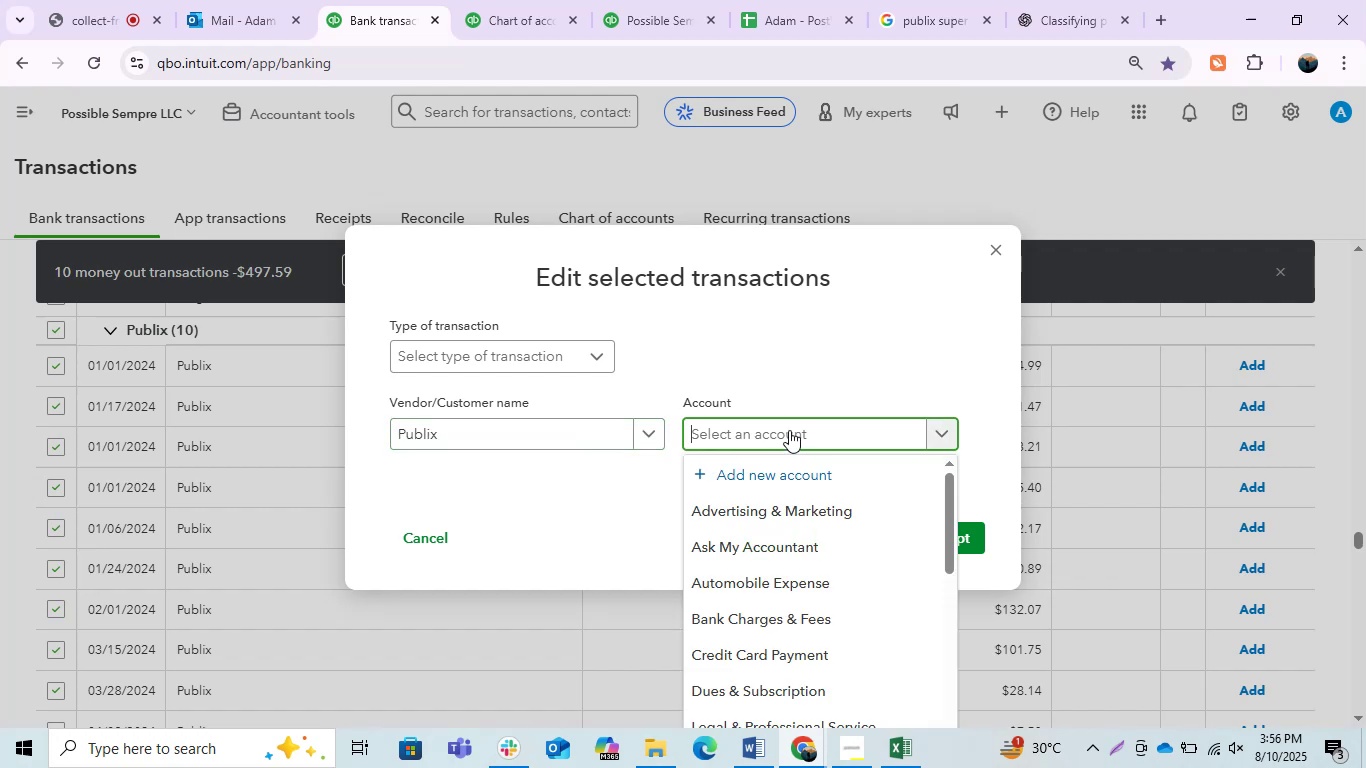 
type(Office)
 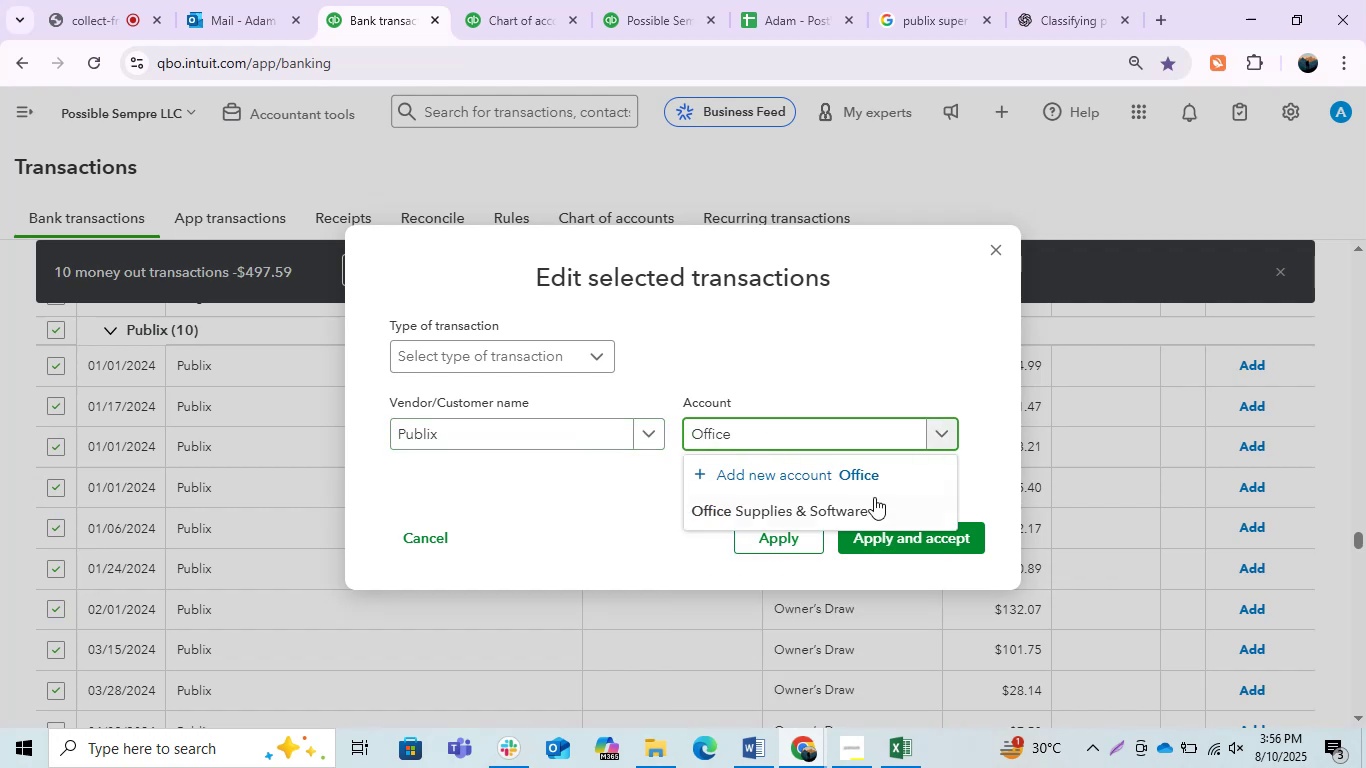 
left_click([827, 495])
 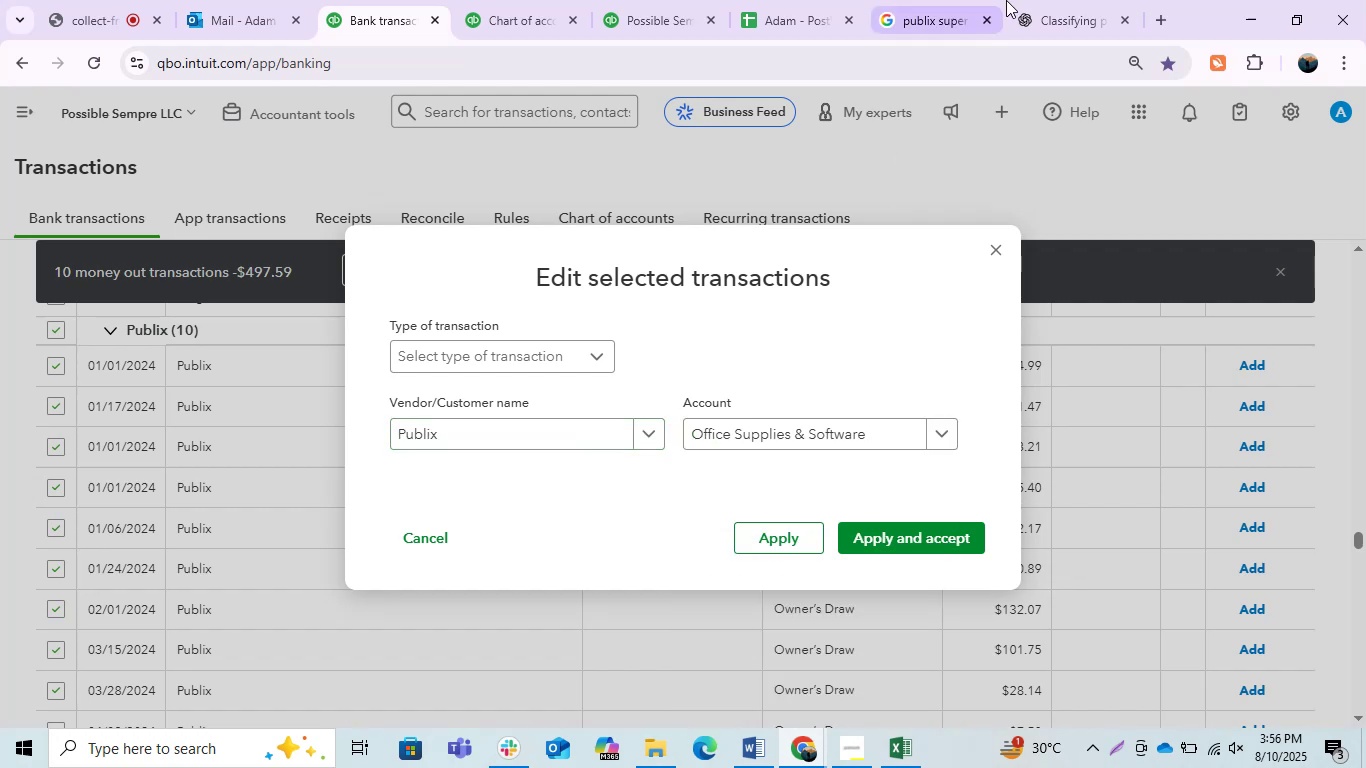 
left_click([1087, 0])
 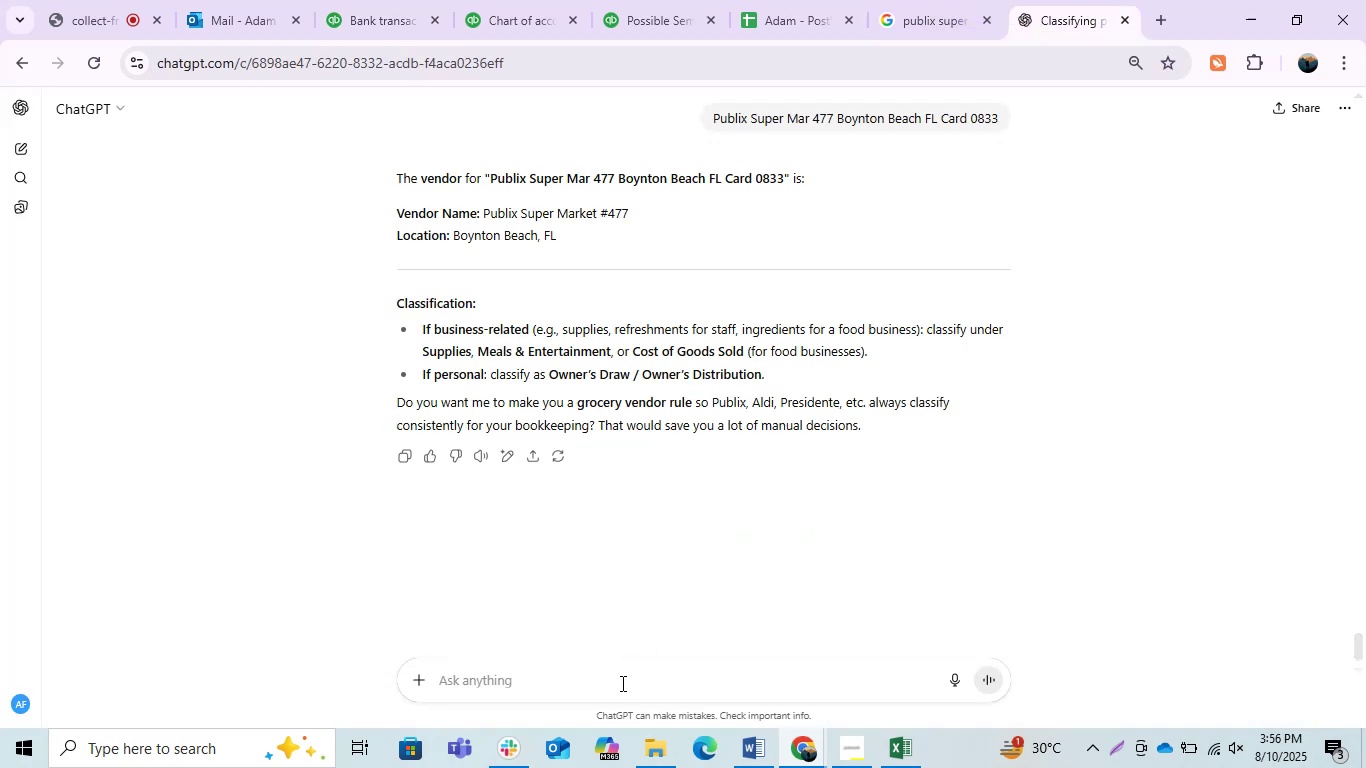 
left_click([613, 683])
 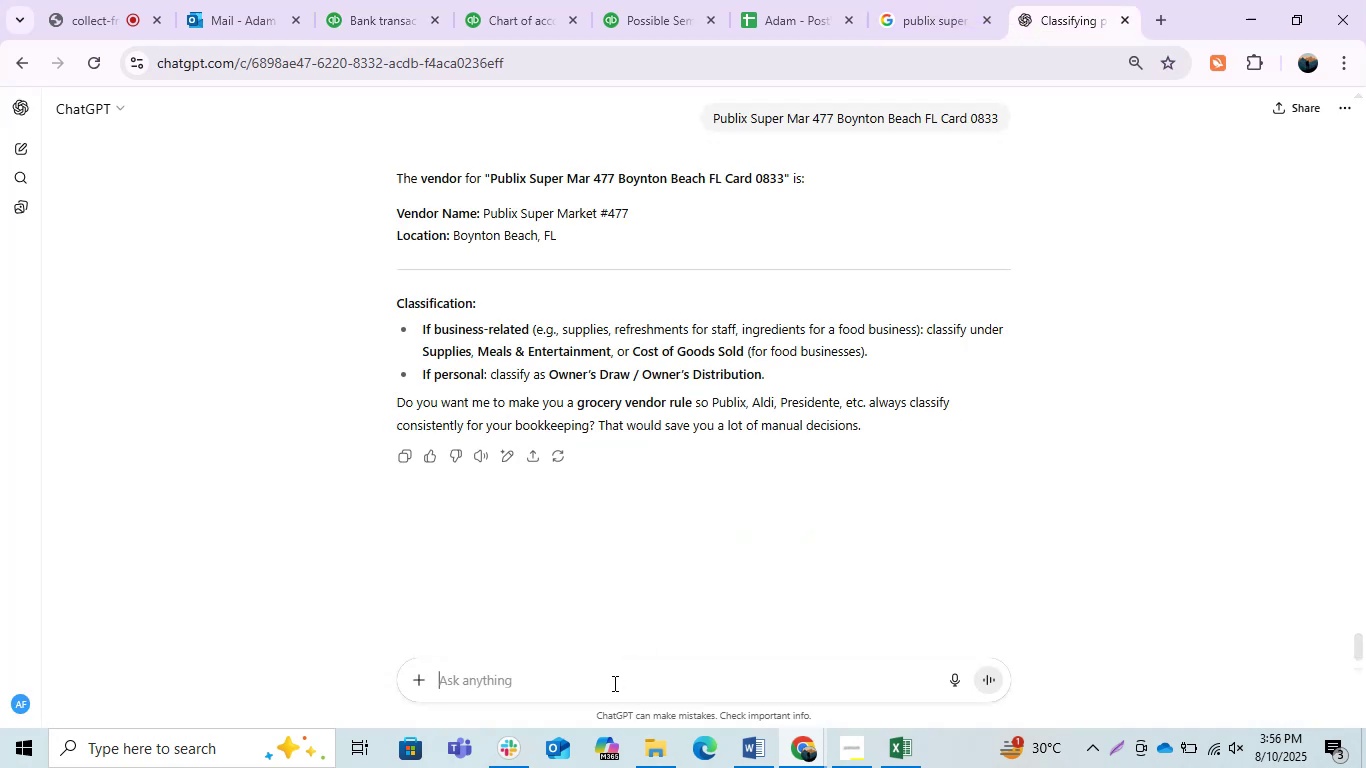 
type(office supplies & Software)
 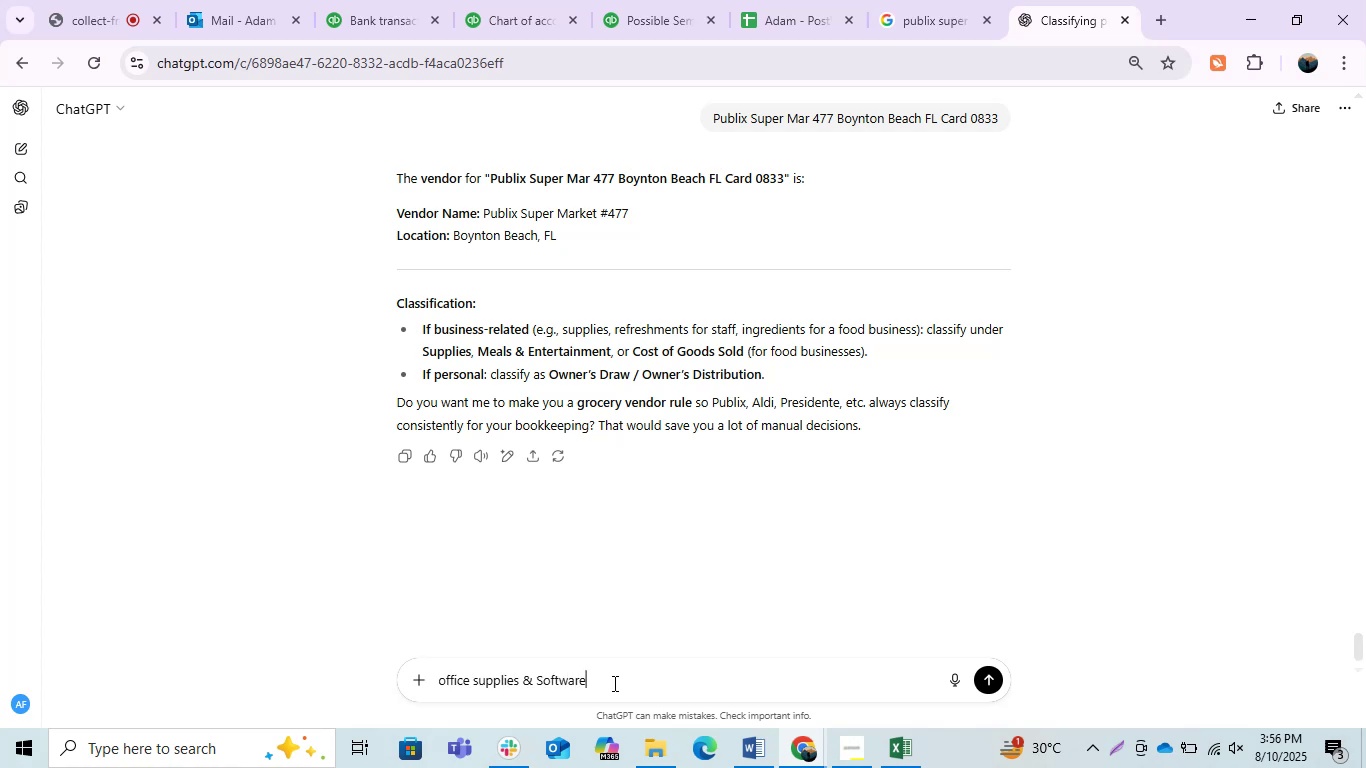 
 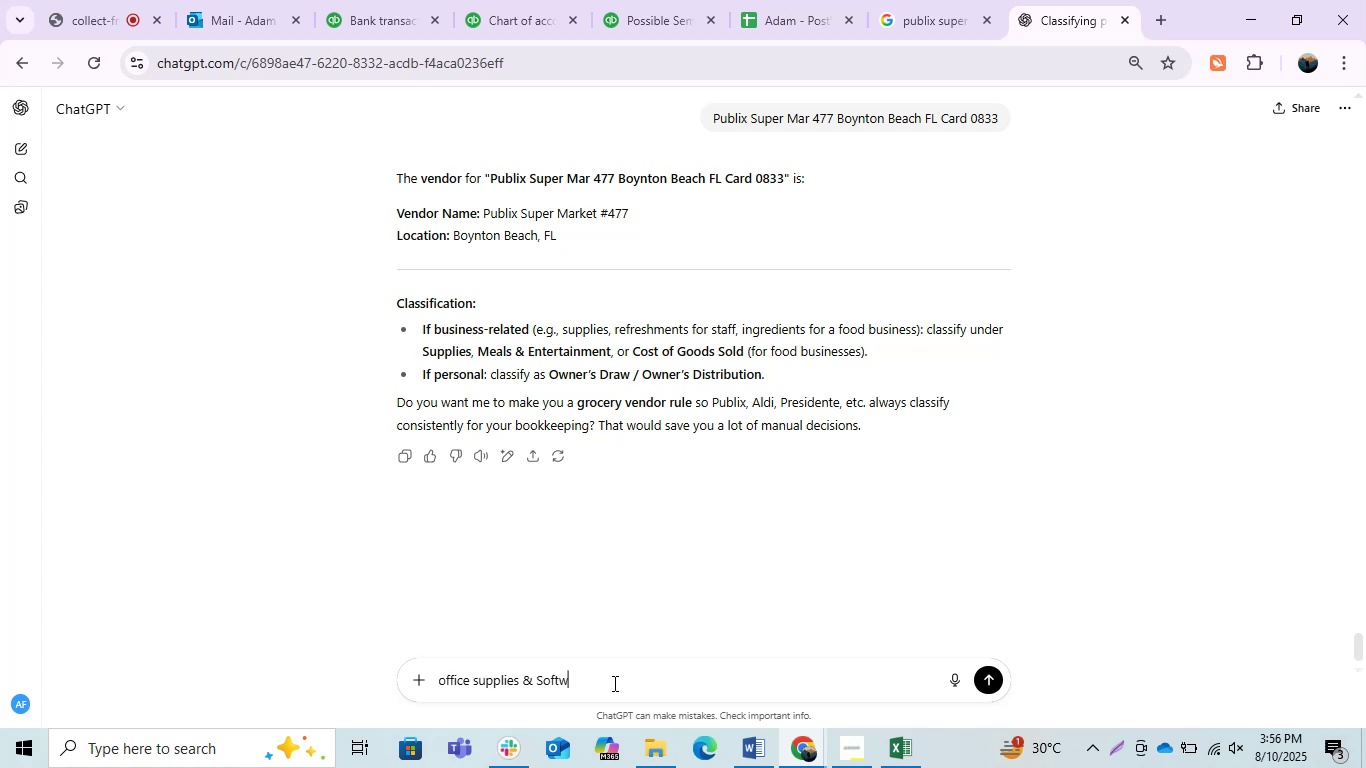 
key(Enter)
 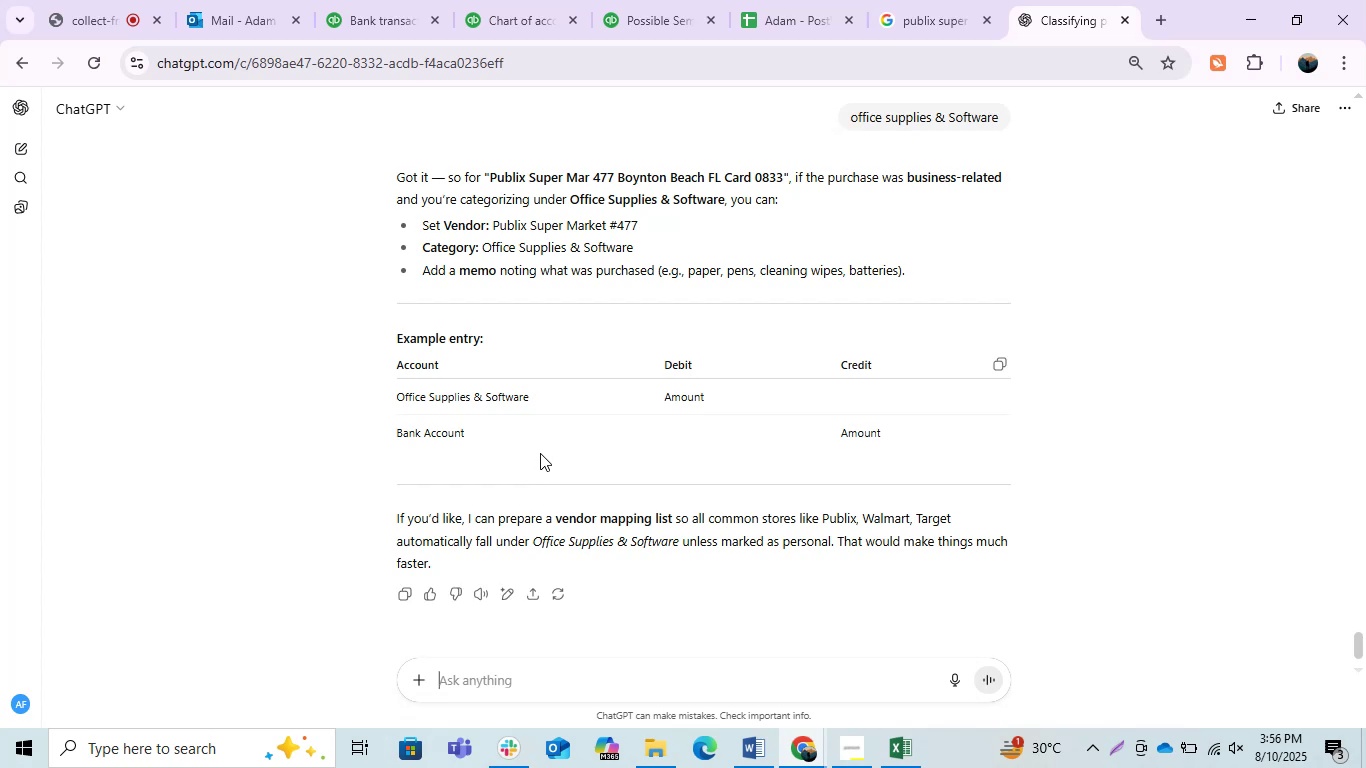 
wait(17.34)
 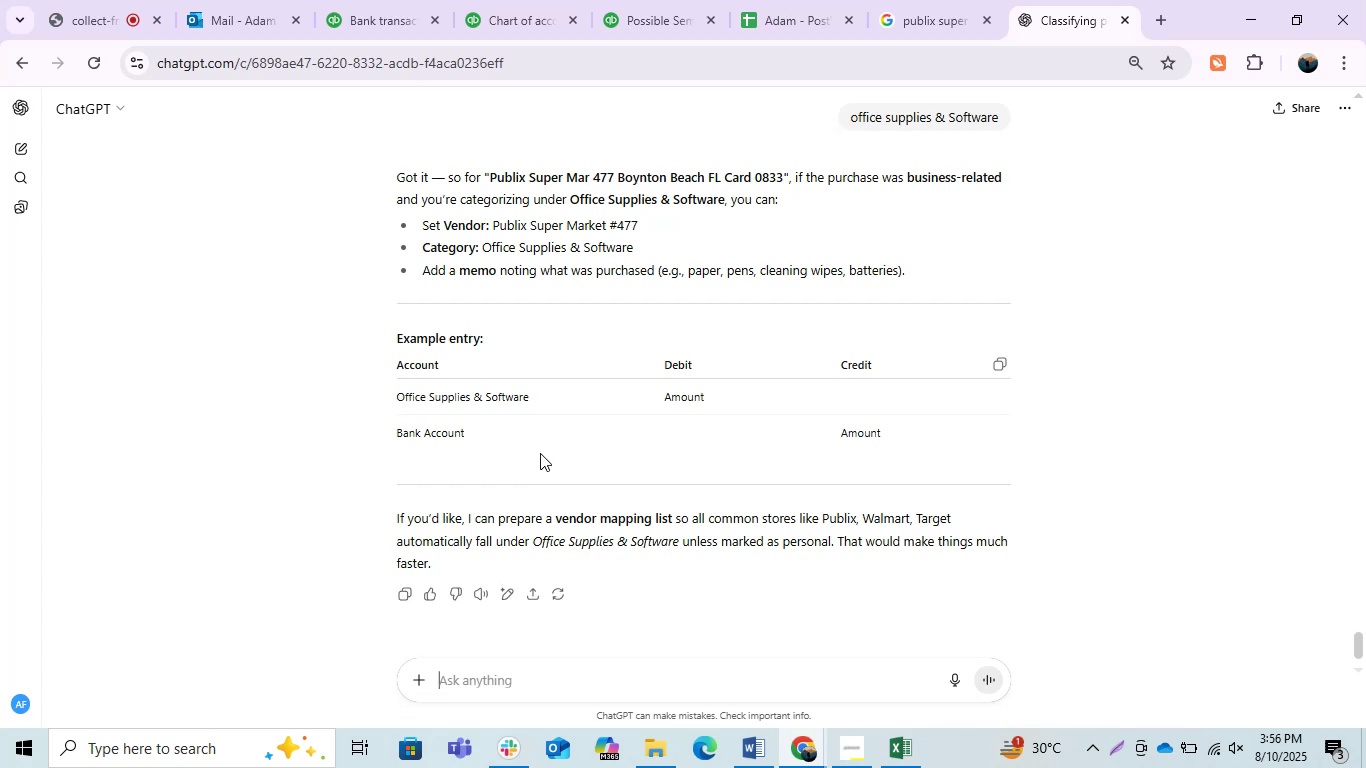 
scroll: coordinate [540, 453], scroll_direction: down, amount: 6.0
 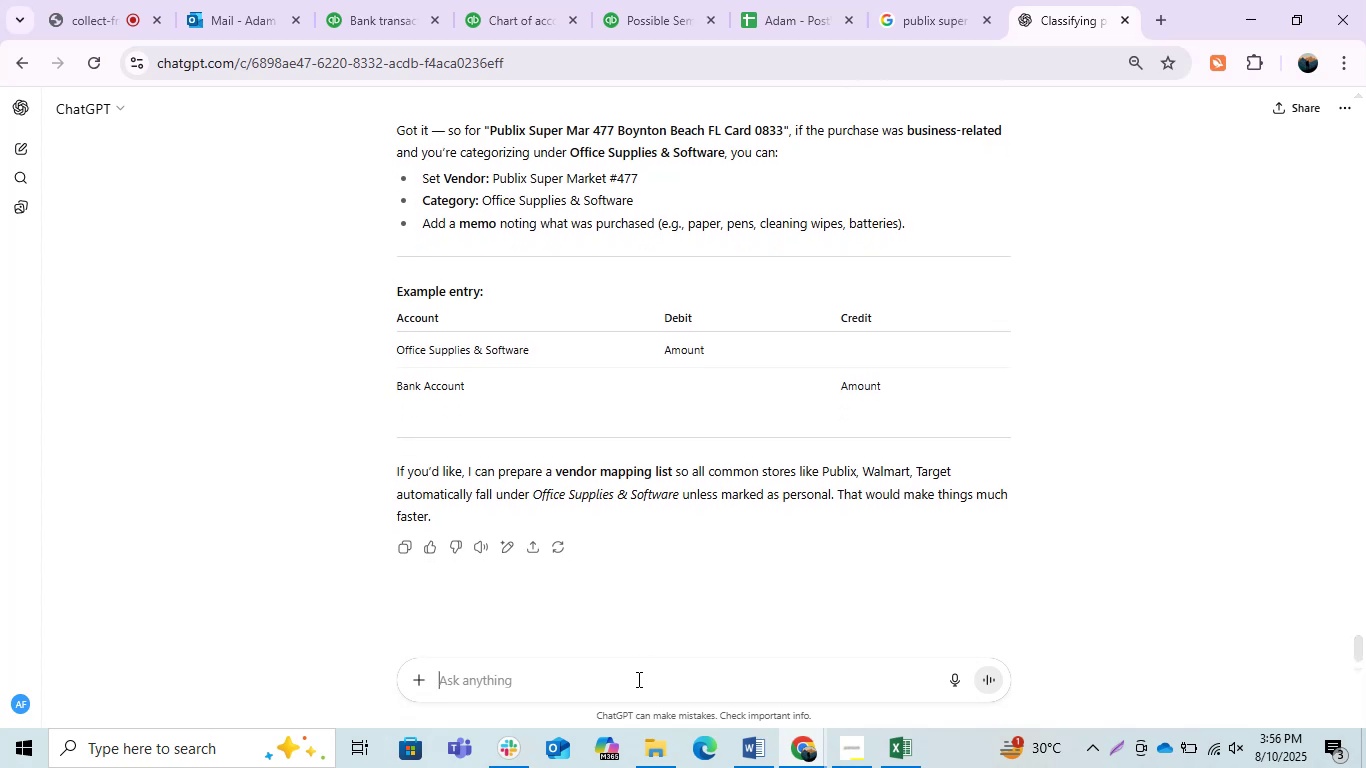 
left_click([620, 674])
 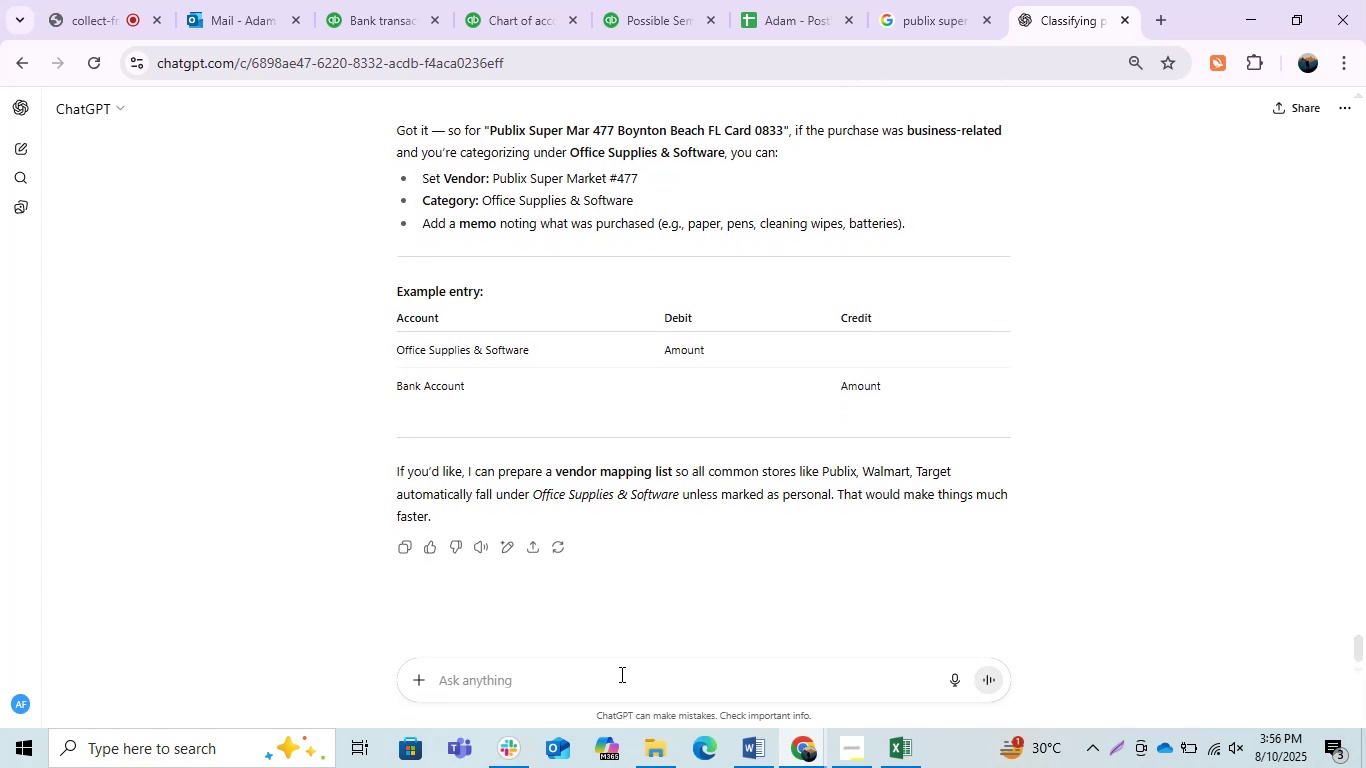 
wait(8.73)
 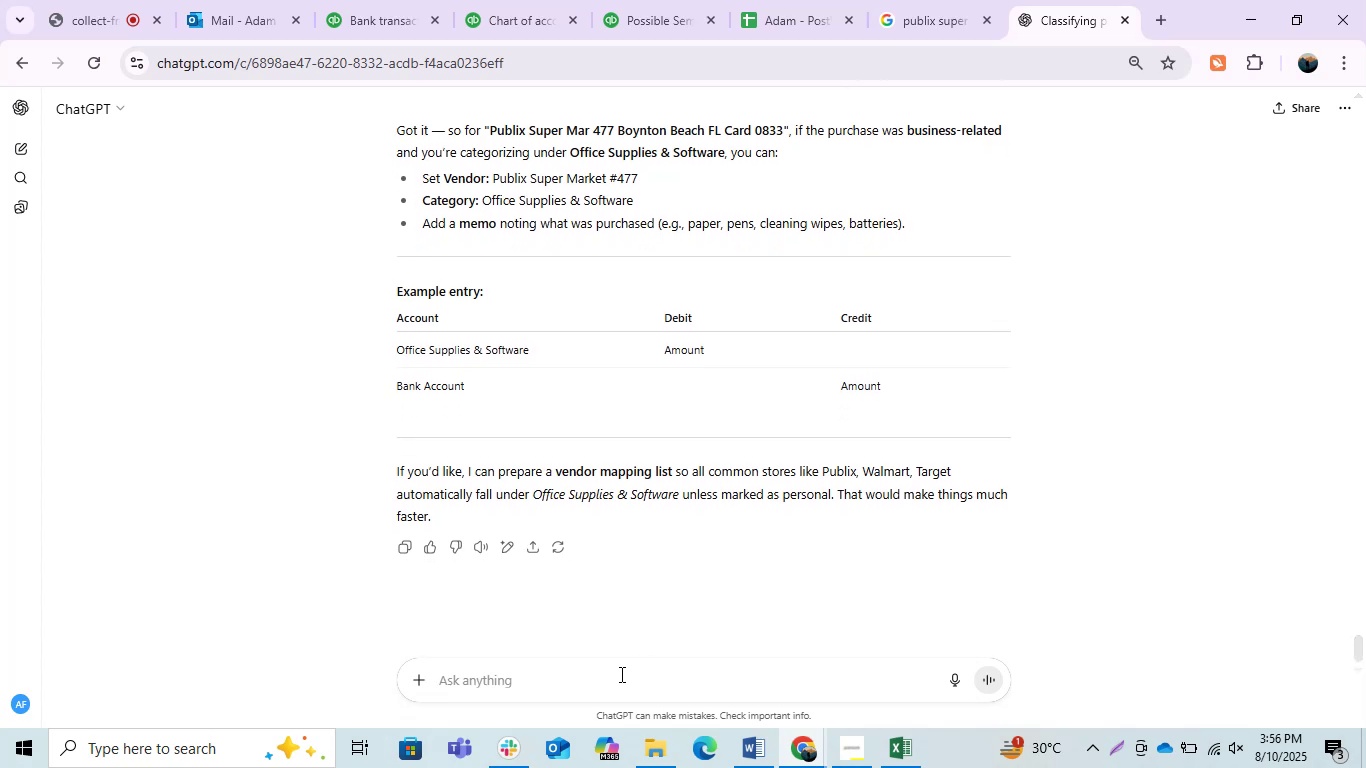 
left_click([411, 3])
 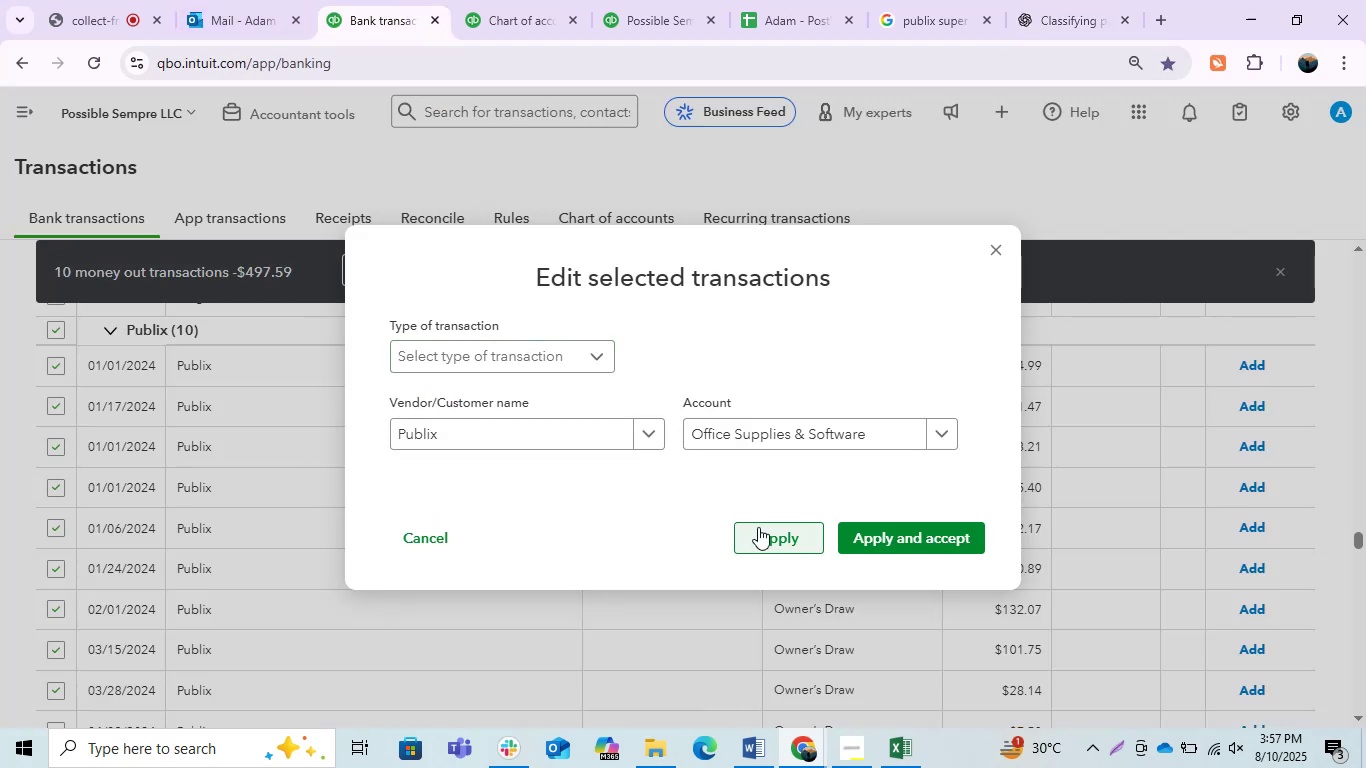 
left_click([757, 538])
 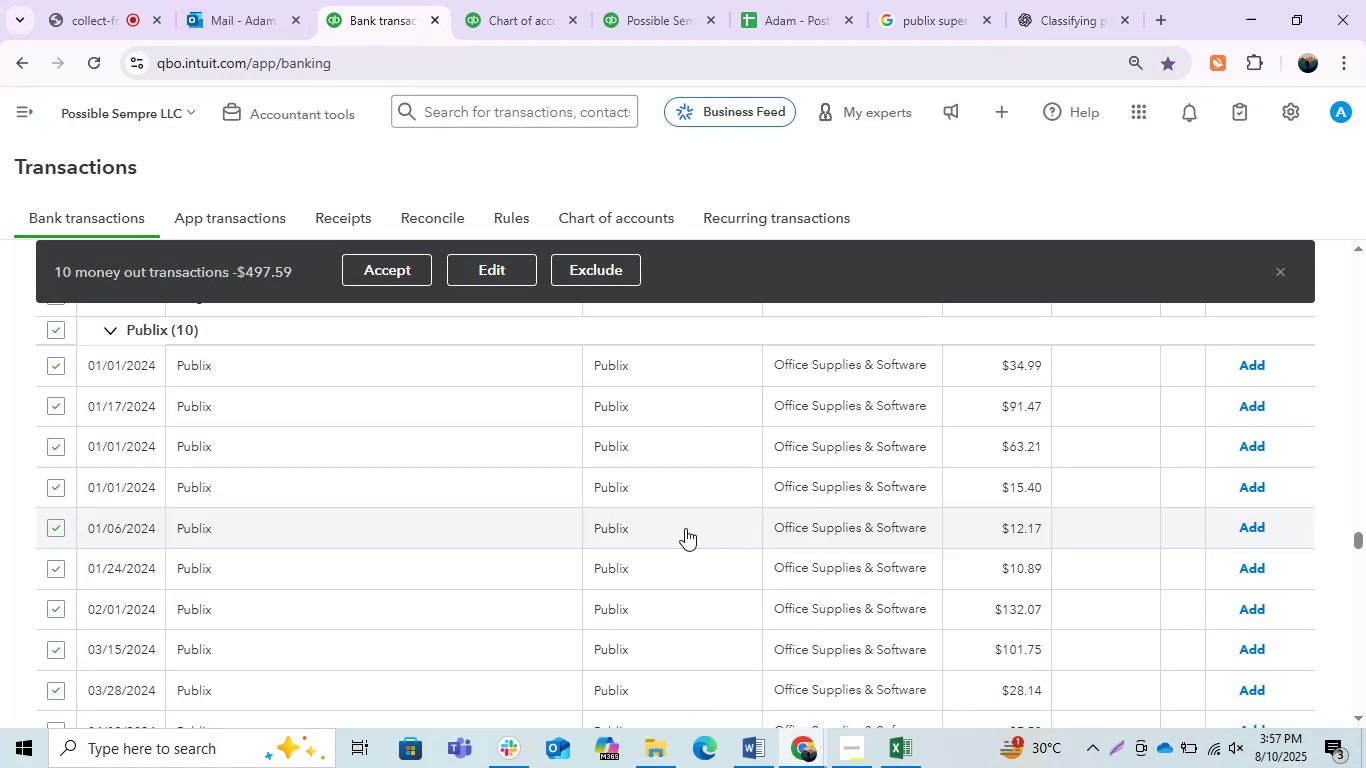 
left_click([404, 451])
 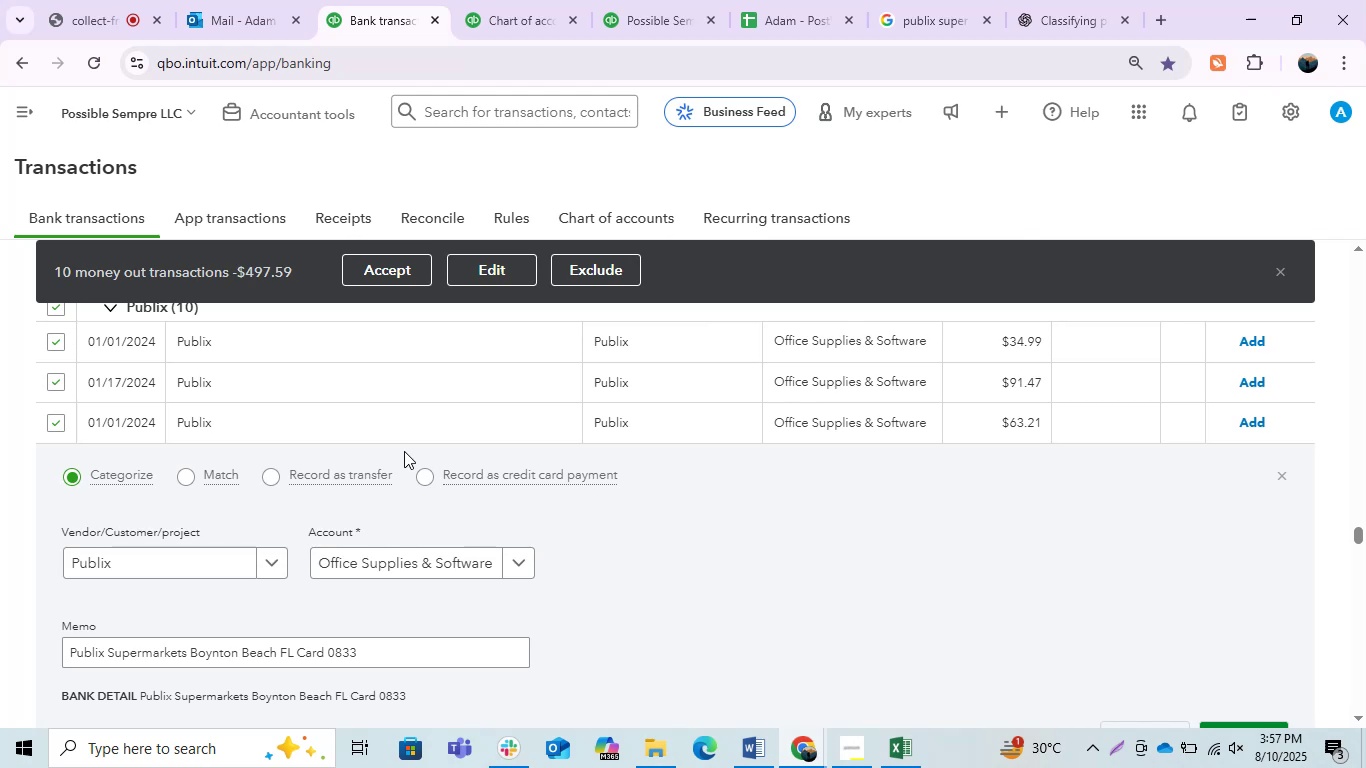 
wait(5.94)
 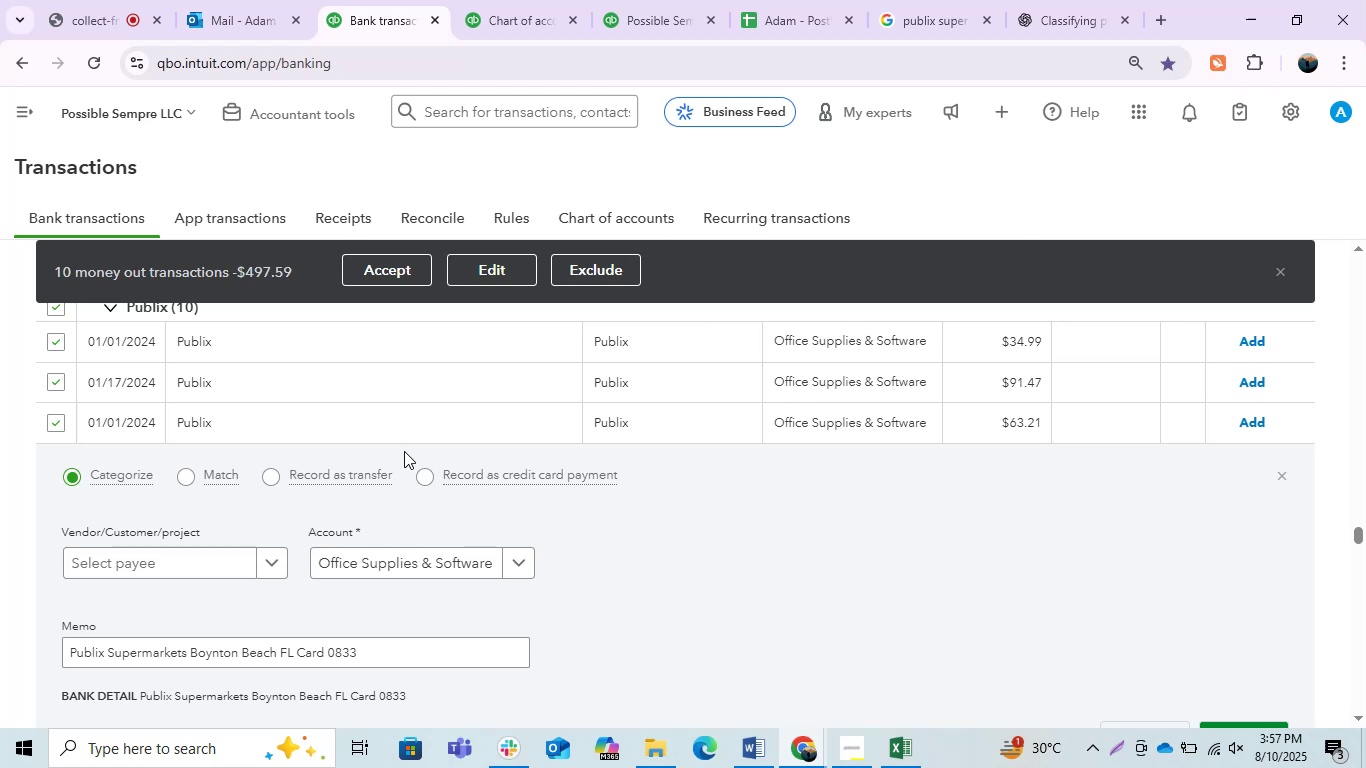 
left_click([378, 371])
 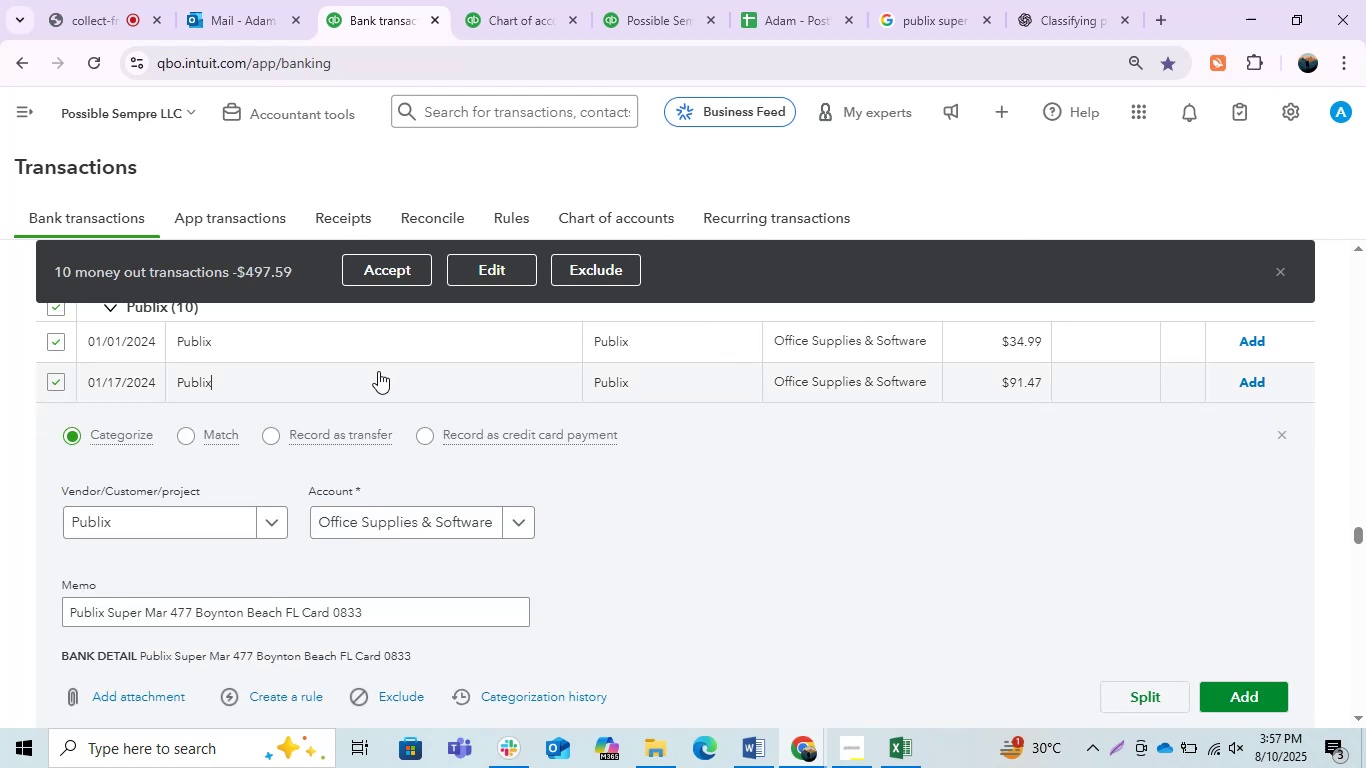 
wait(8.02)
 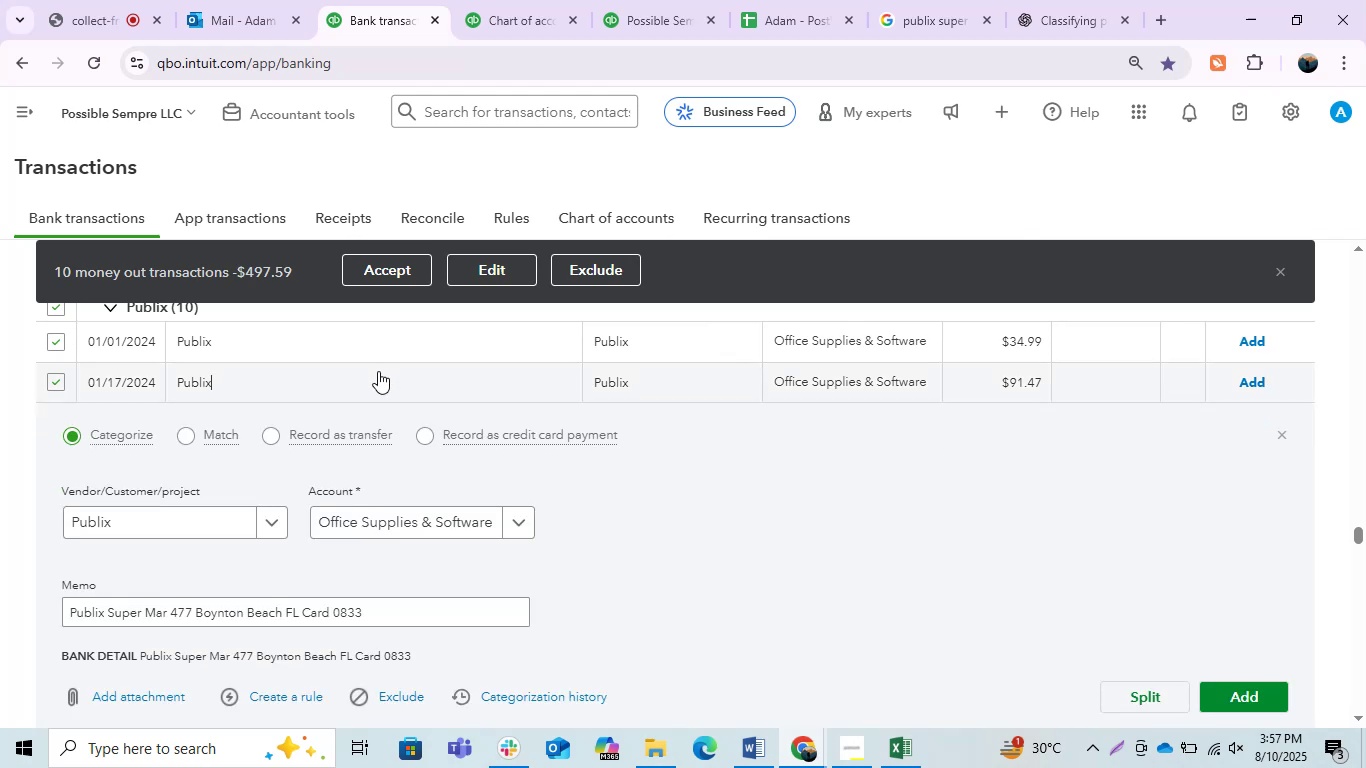 
left_click([365, 382])
 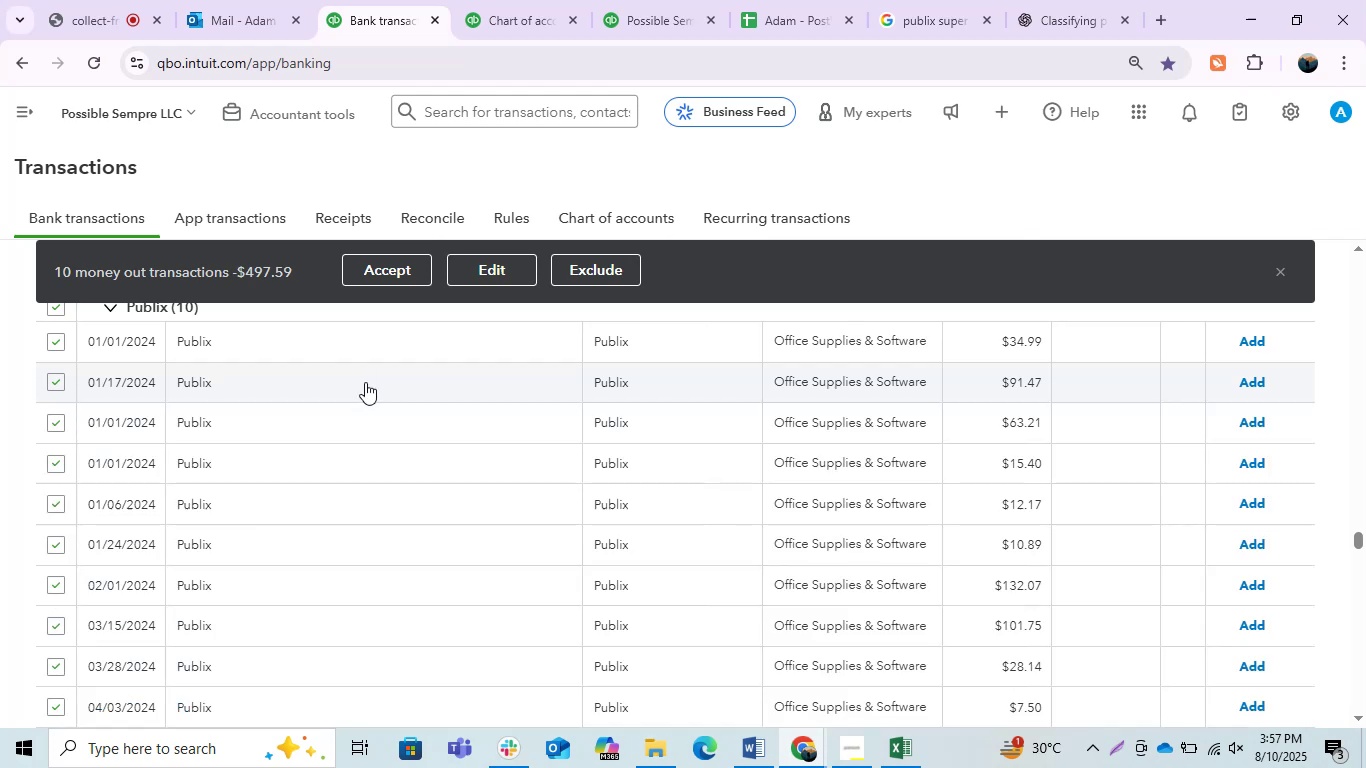 
scroll: coordinate [639, 542], scroll_direction: down, amount: 2.0
 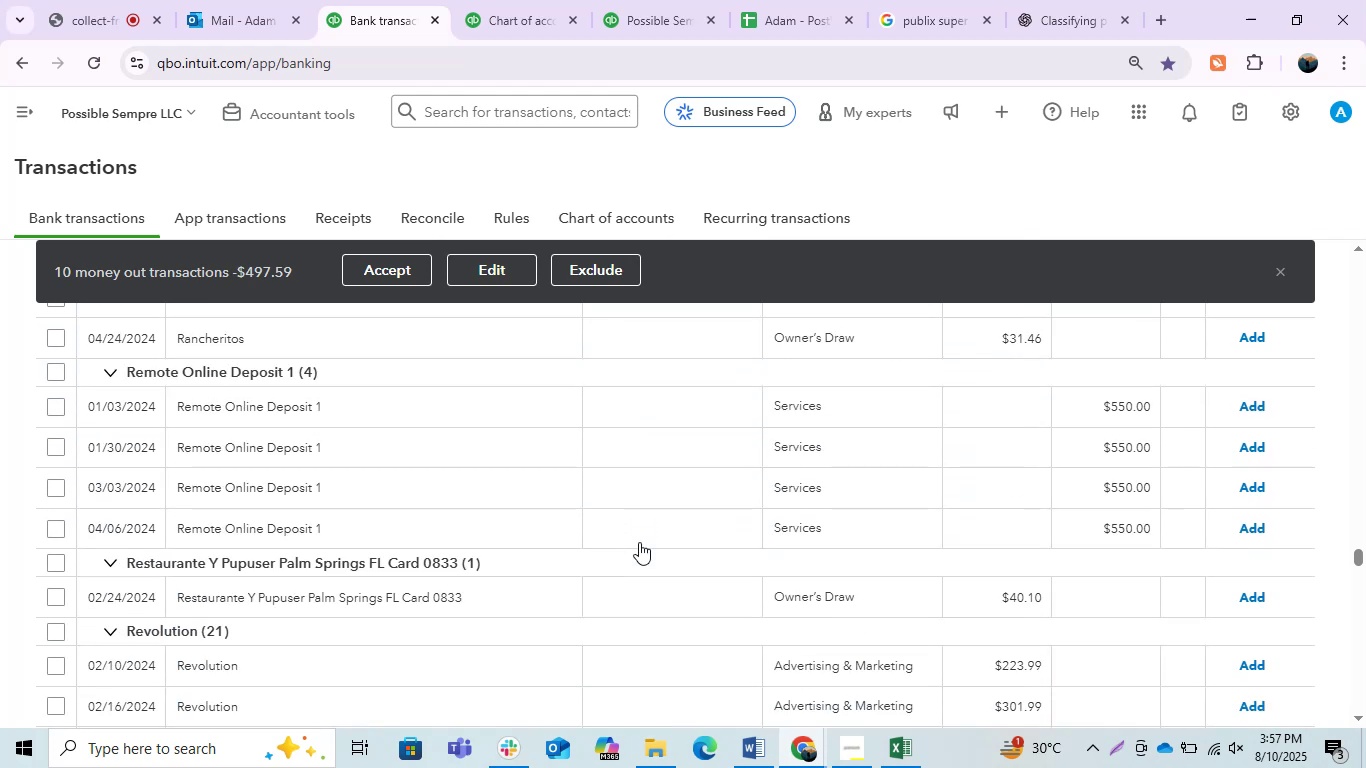 
scroll: coordinate [630, 521], scroll_direction: up, amount: 3.0
 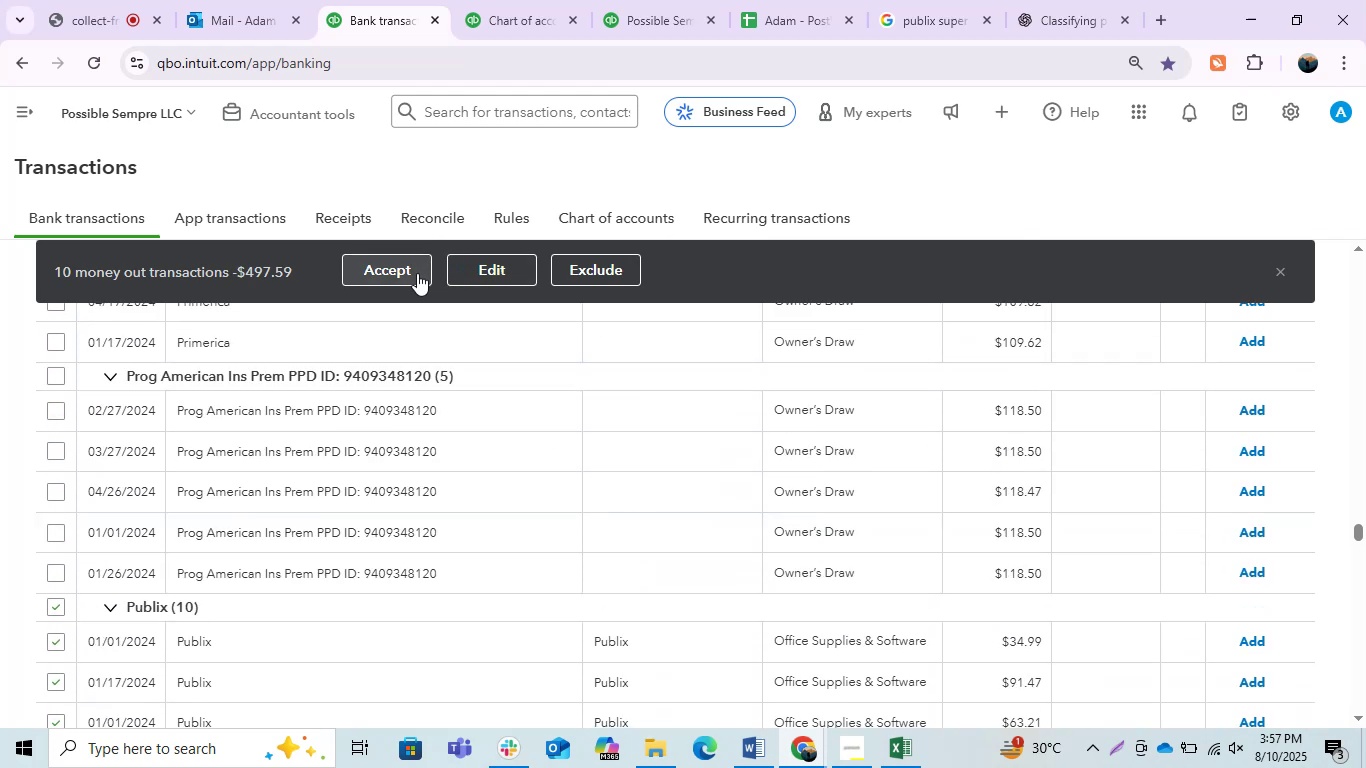 
left_click([417, 273])
 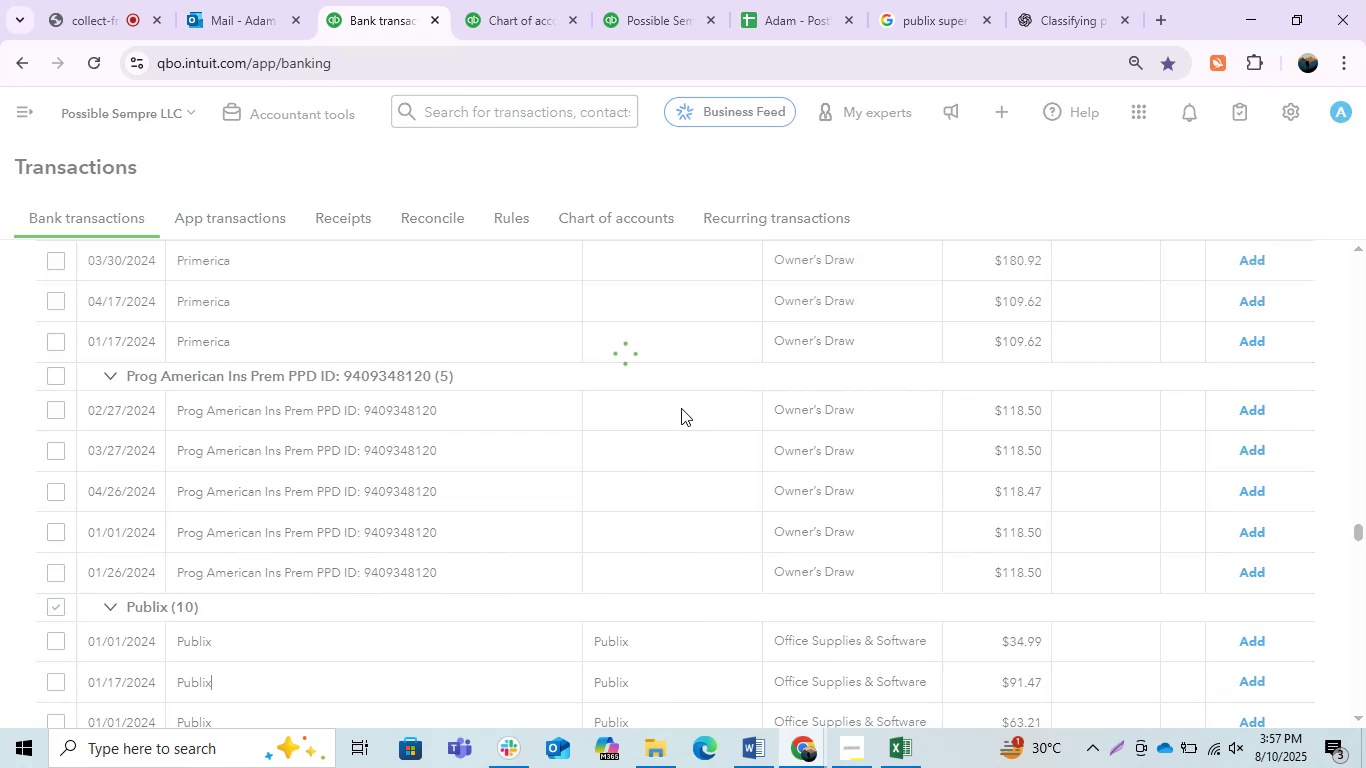 
wait(6.78)
 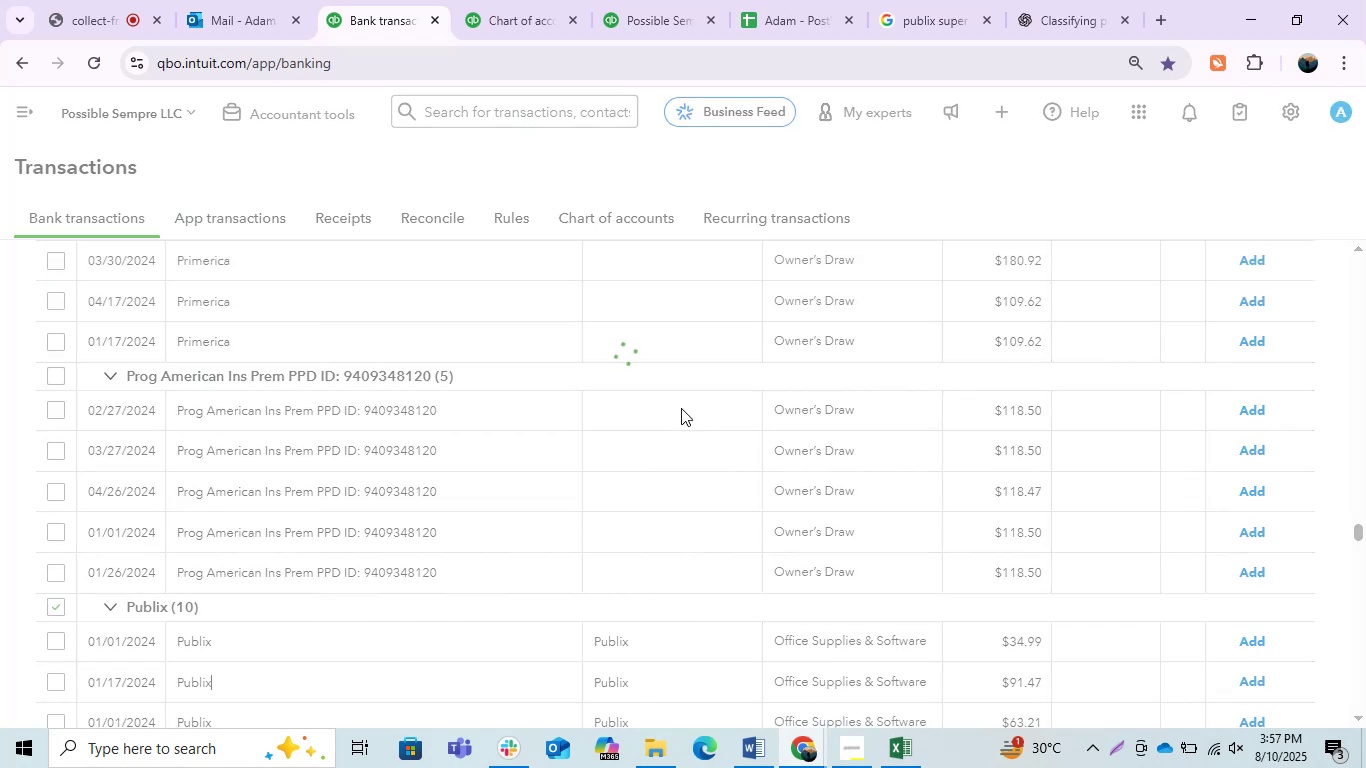 
left_click([120, 0])
 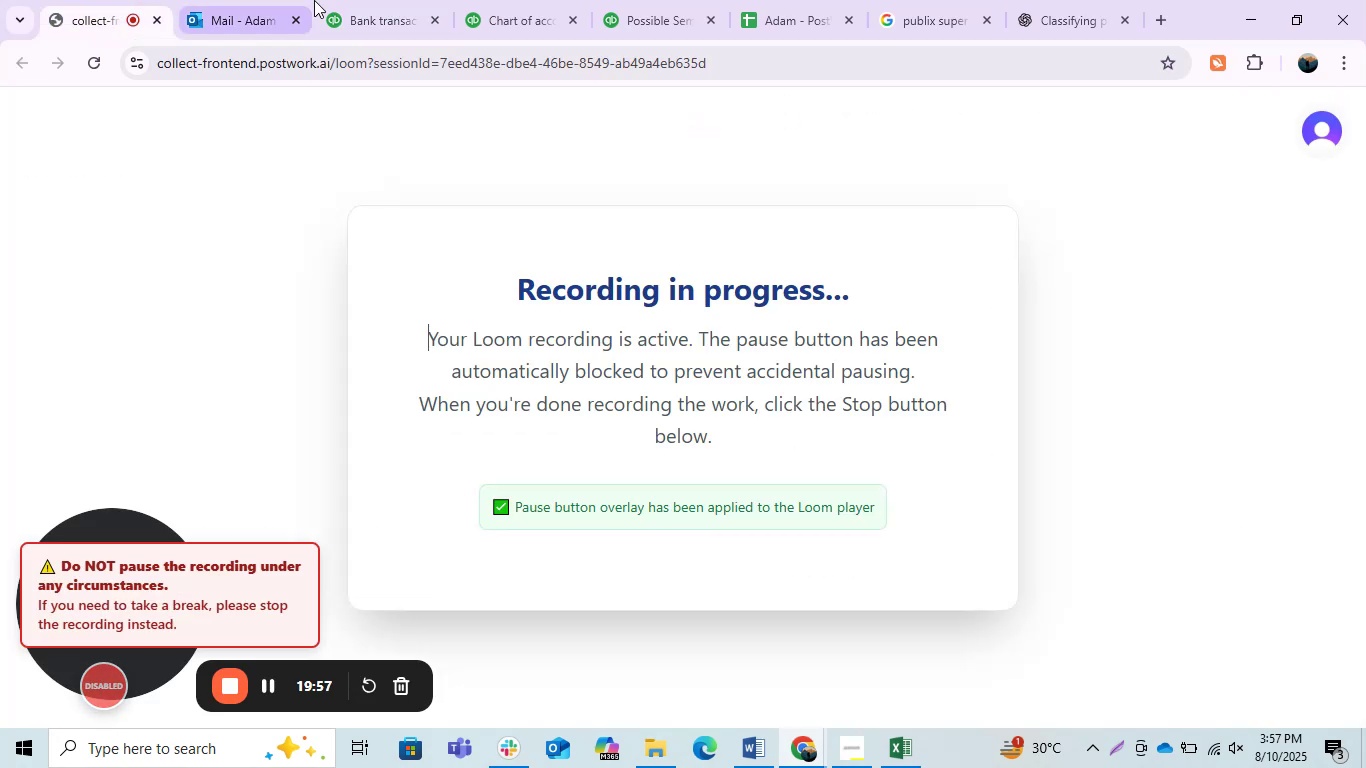 
left_click([375, 0])
 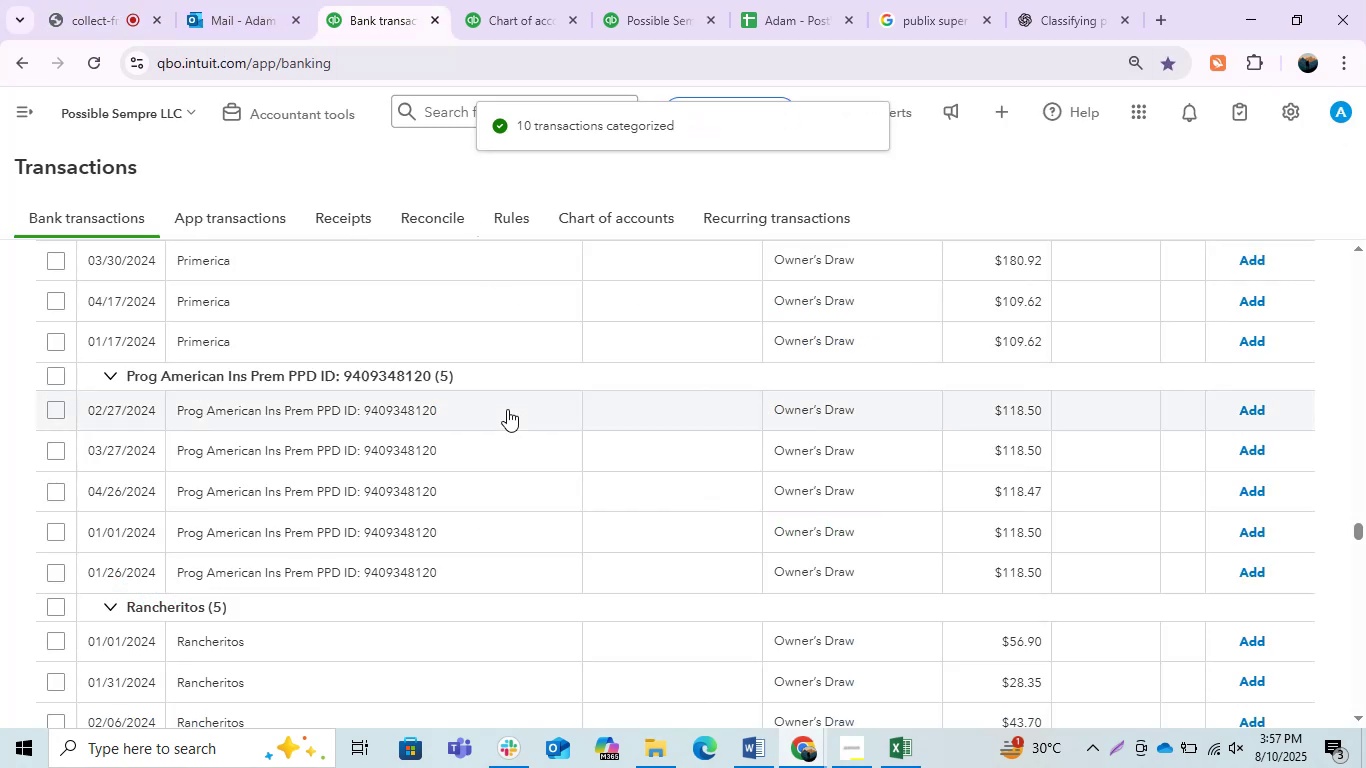 
scroll: coordinate [462, 505], scroll_direction: down, amount: 5.0
 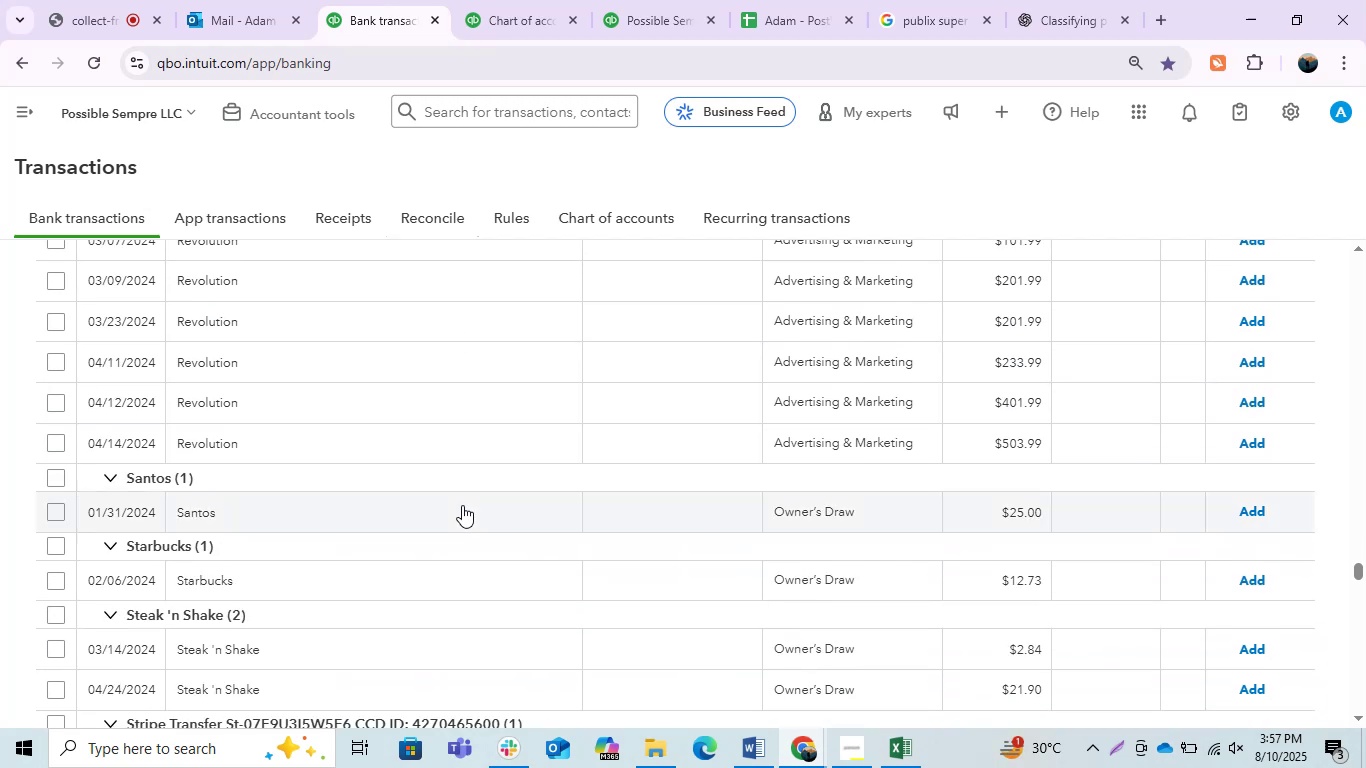 
scroll: coordinate [462, 505], scroll_direction: up, amount: 1.0
 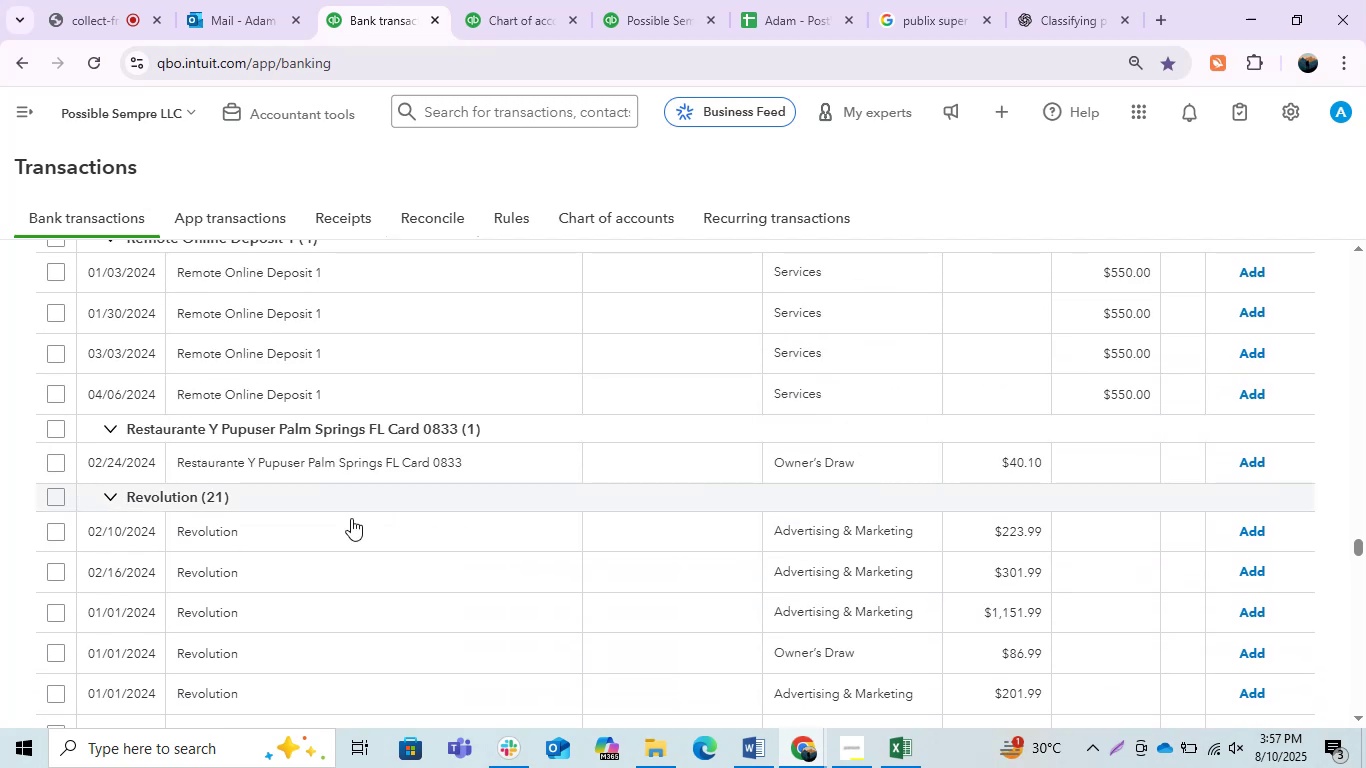 
left_click([340, 522])
 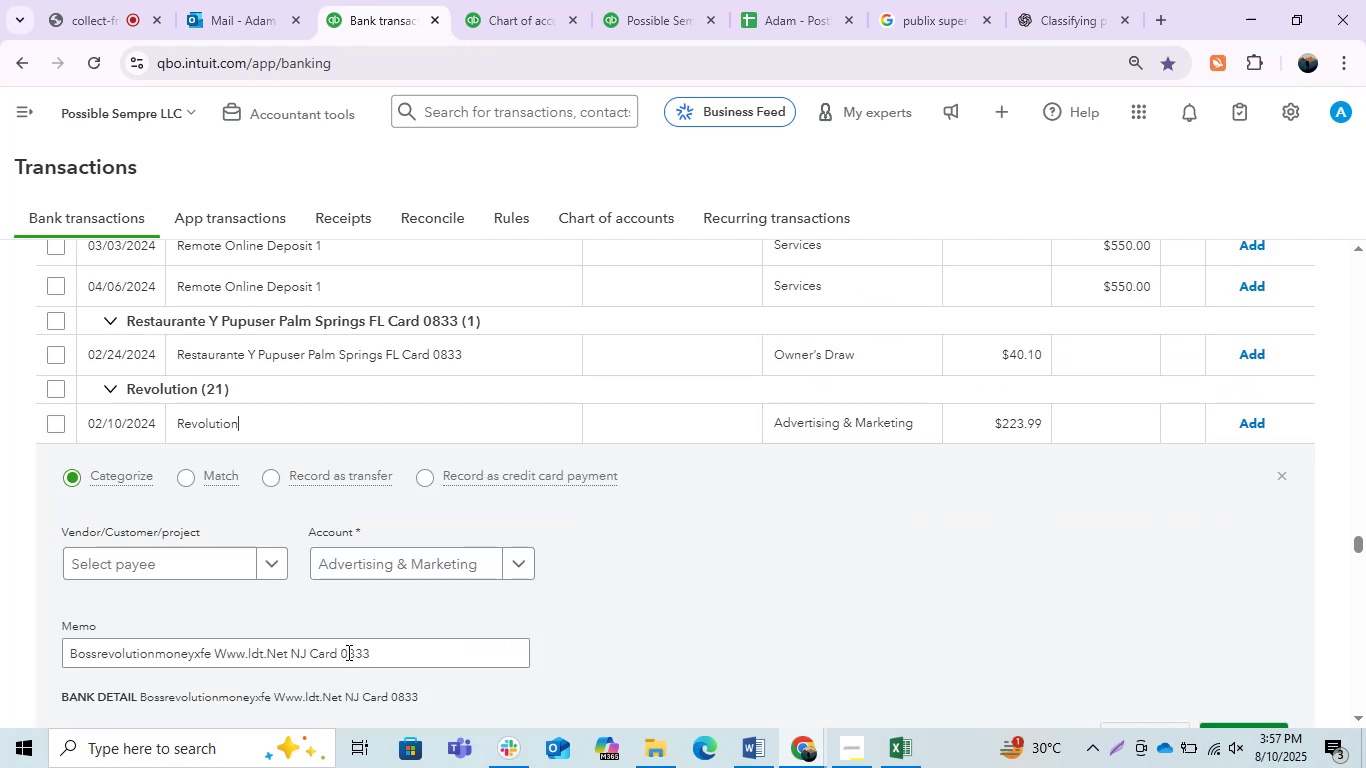 
double_click([309, 655])
 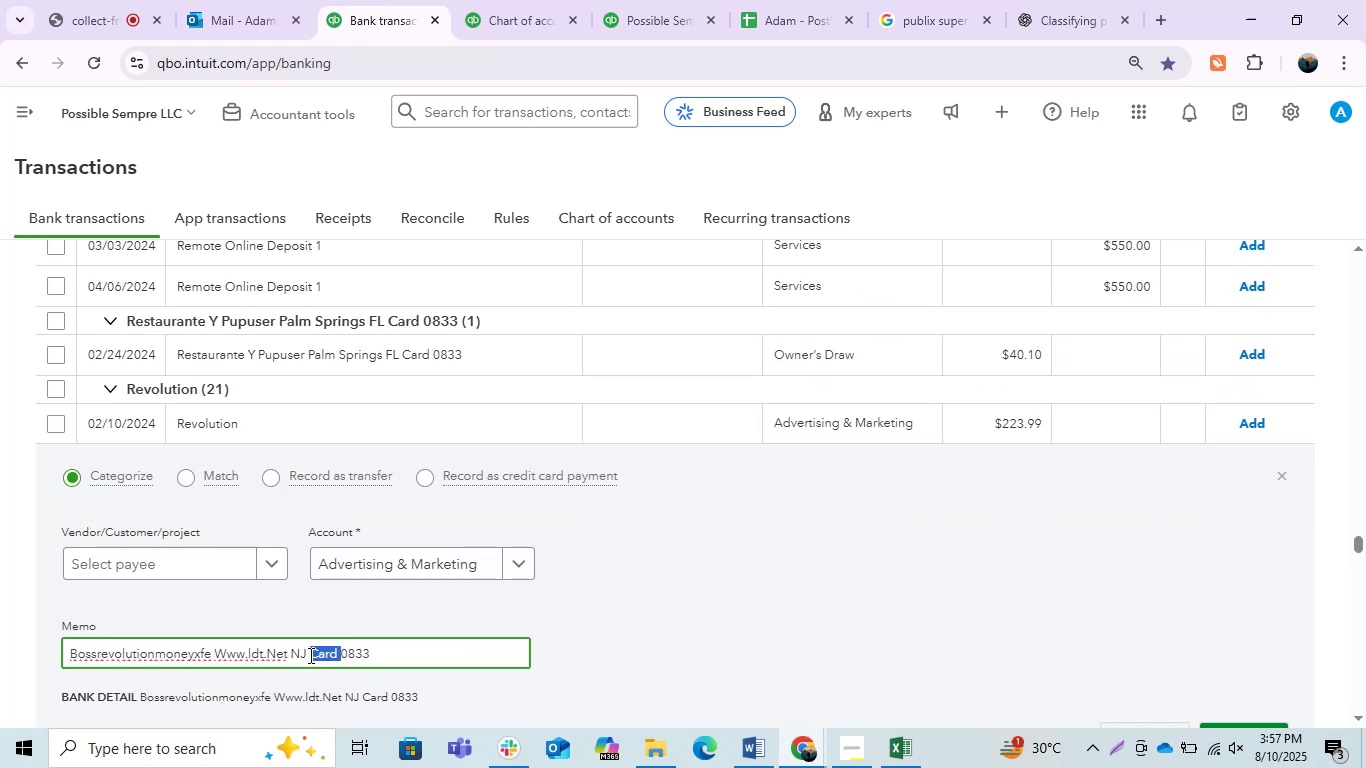 
triple_click([309, 655])
 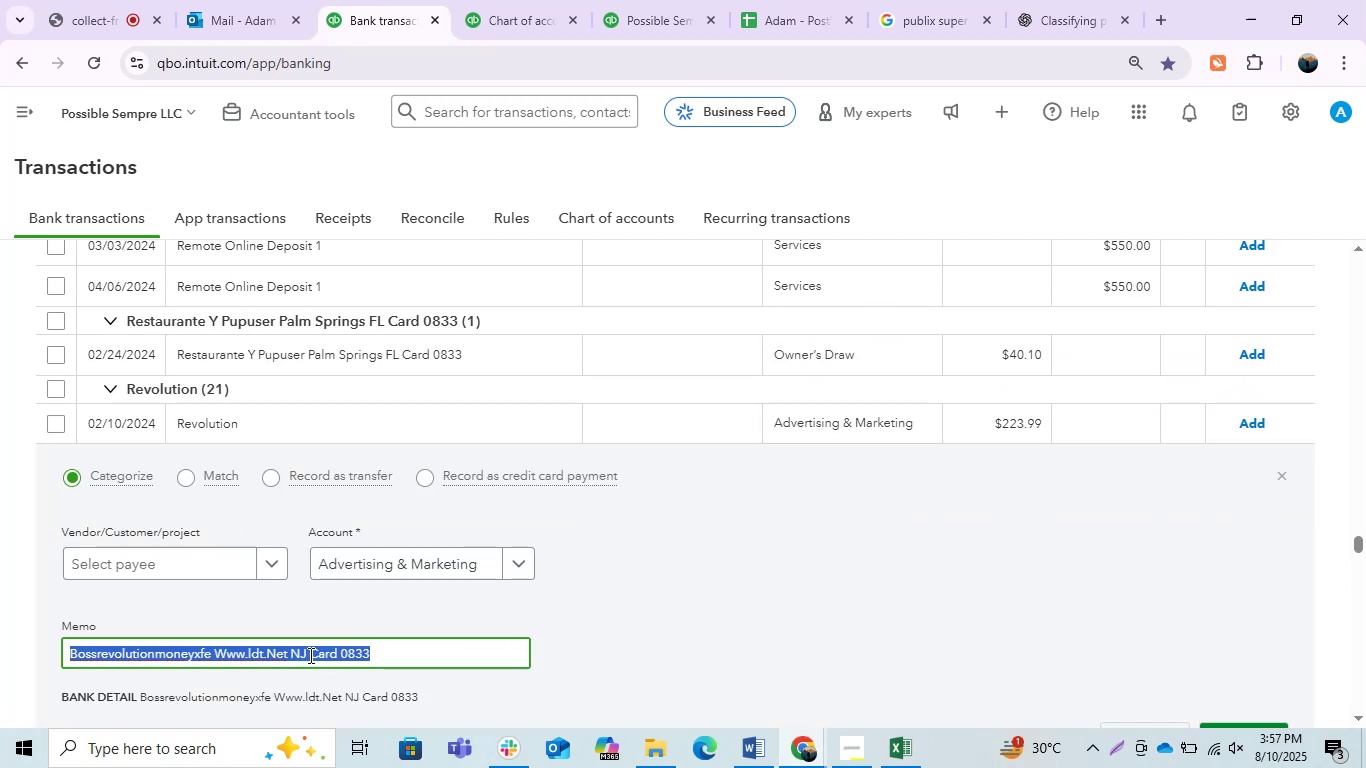 
key(Control+C)
 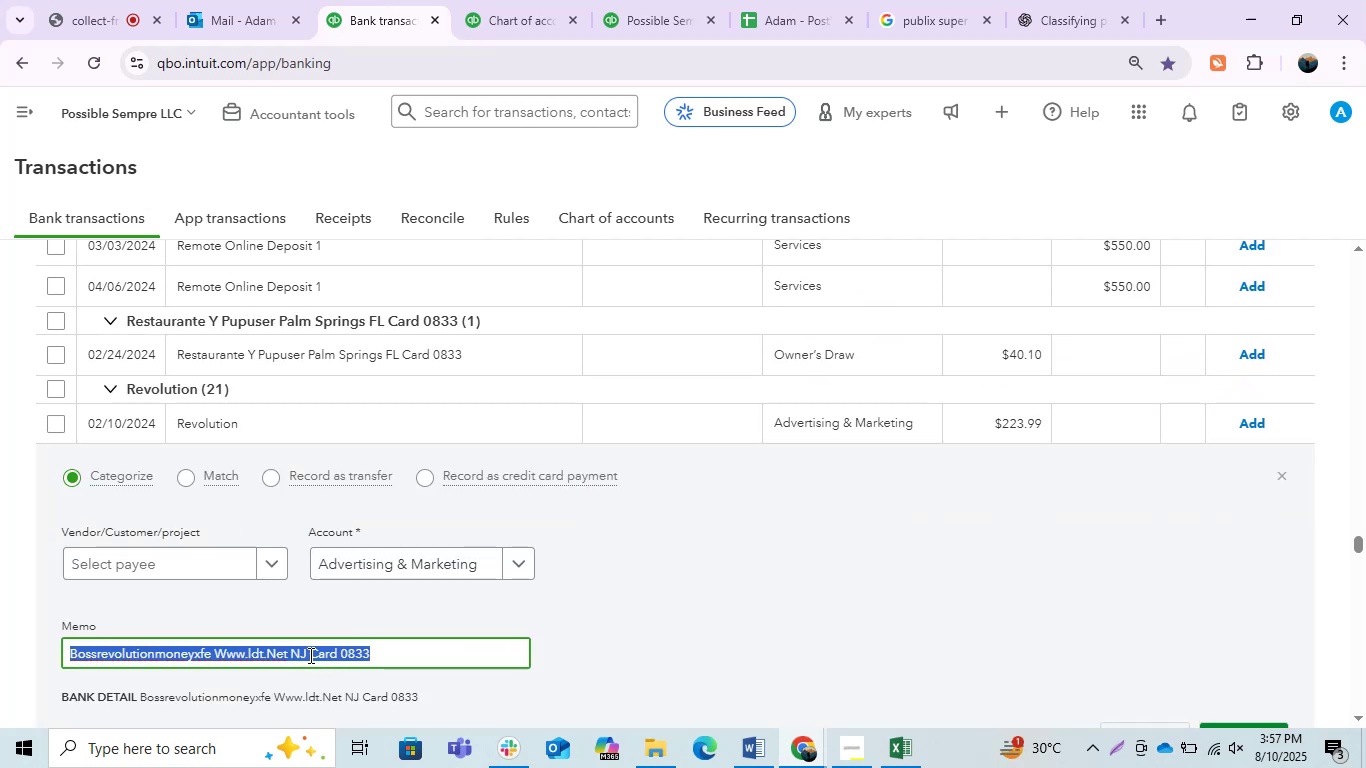 
key(Control+C)
 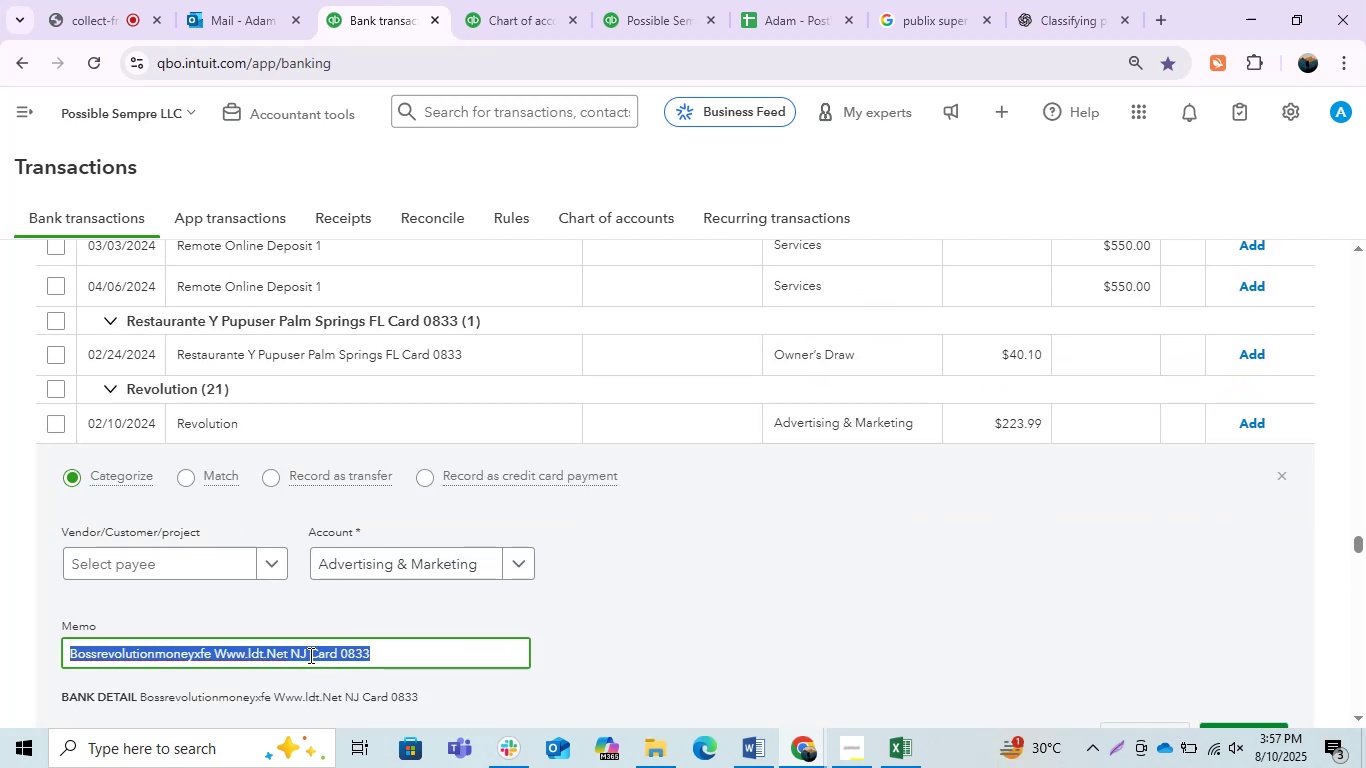 
key(Control+C)
 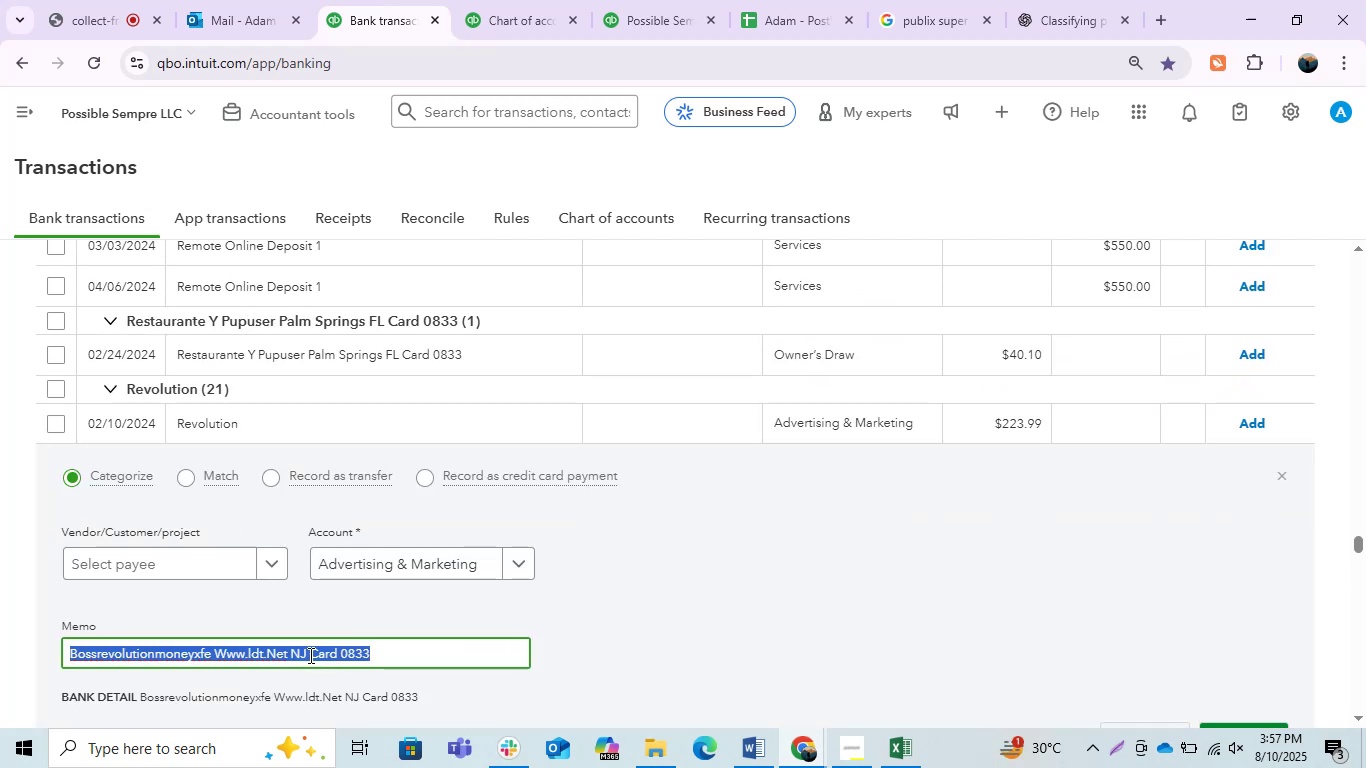 
key(Control+C)
 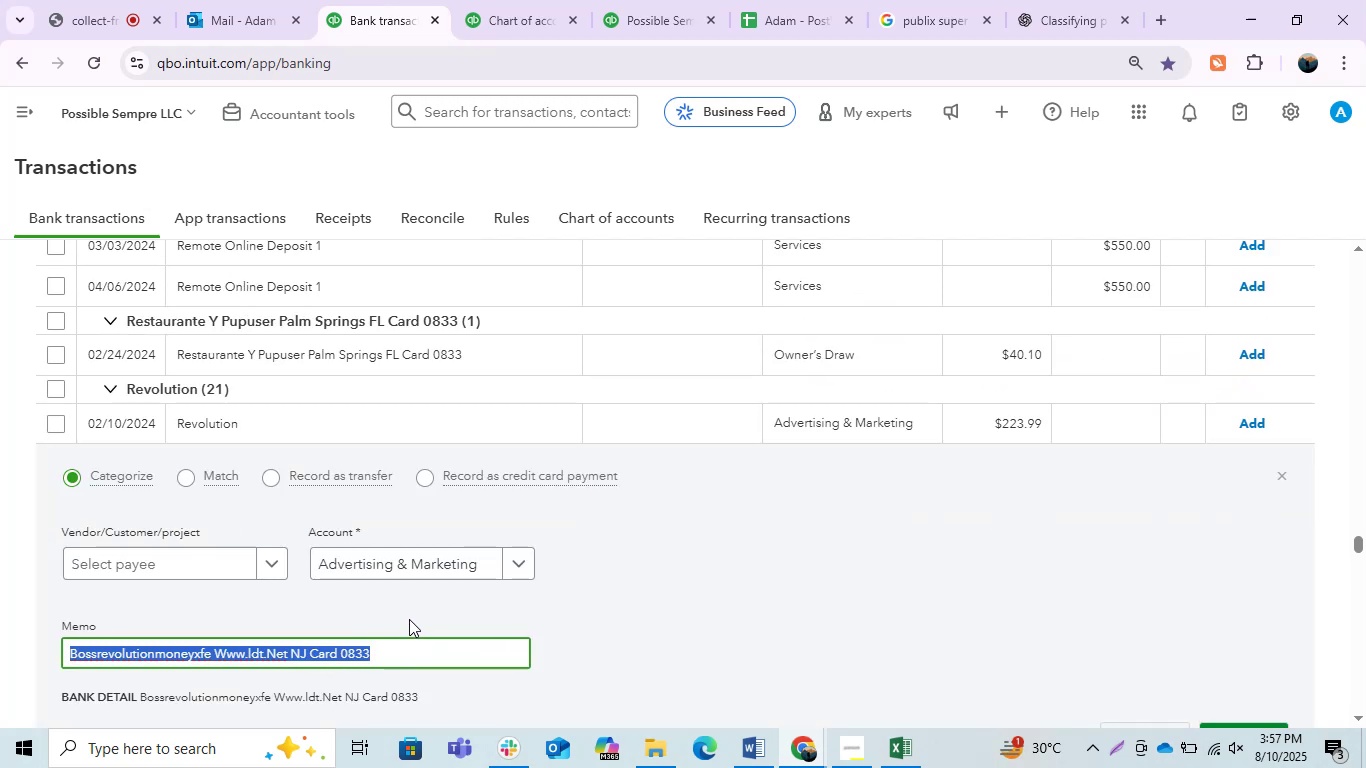 
key(Control+C)
 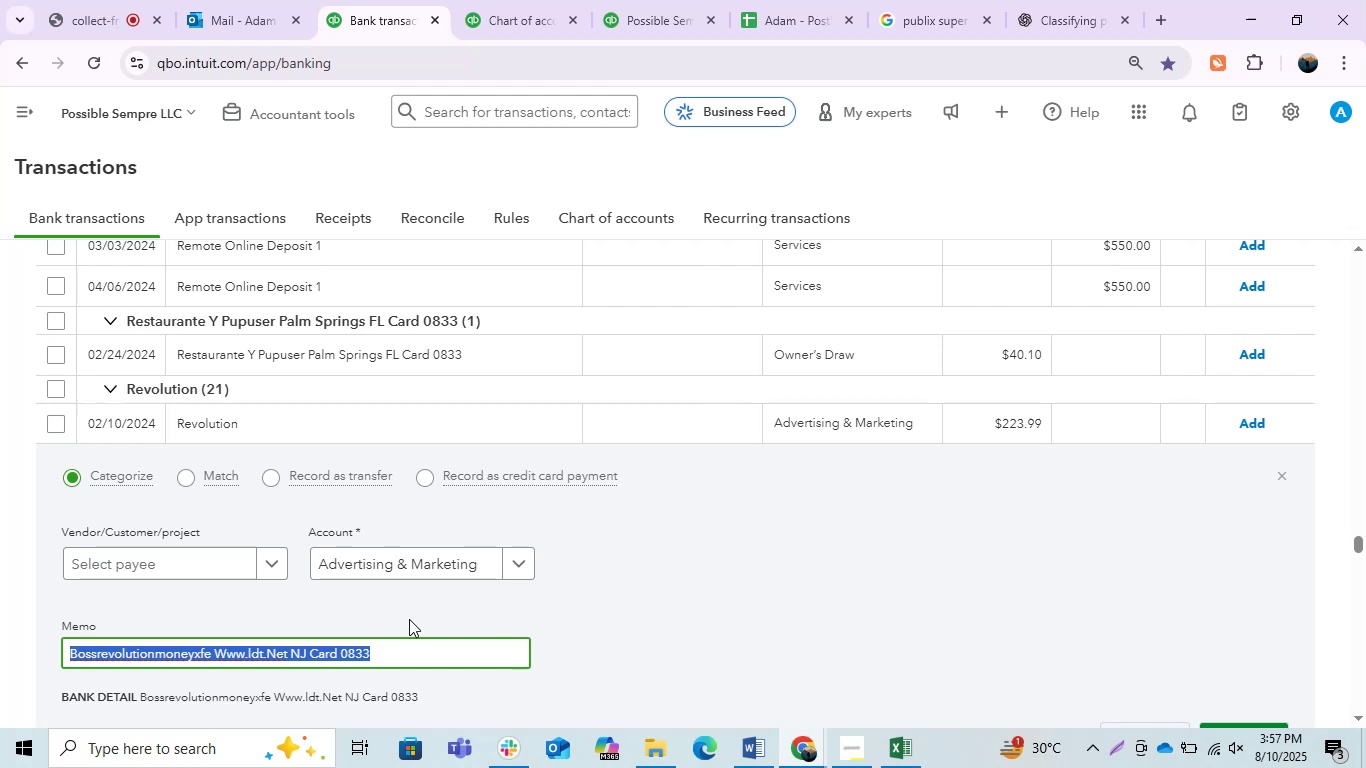 
key(Control+C)
 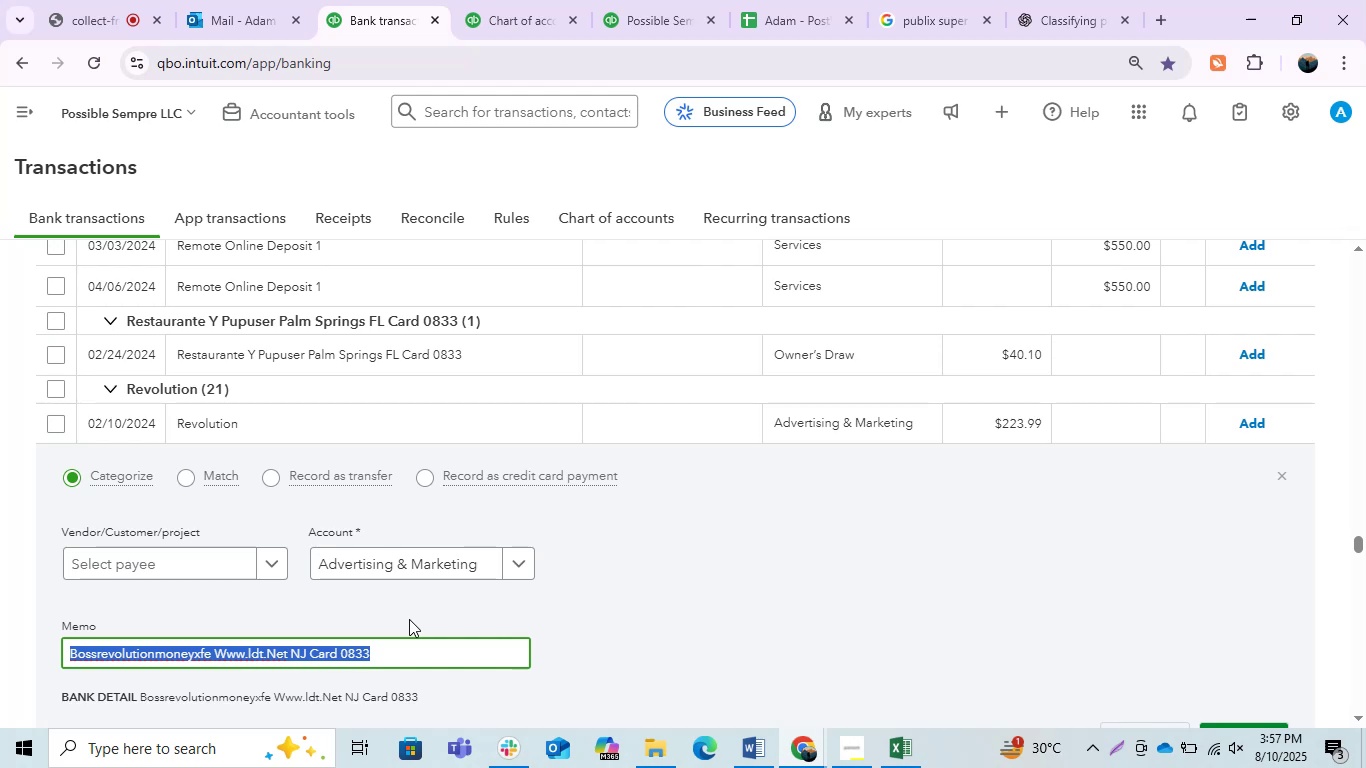 
key(Control+C)
 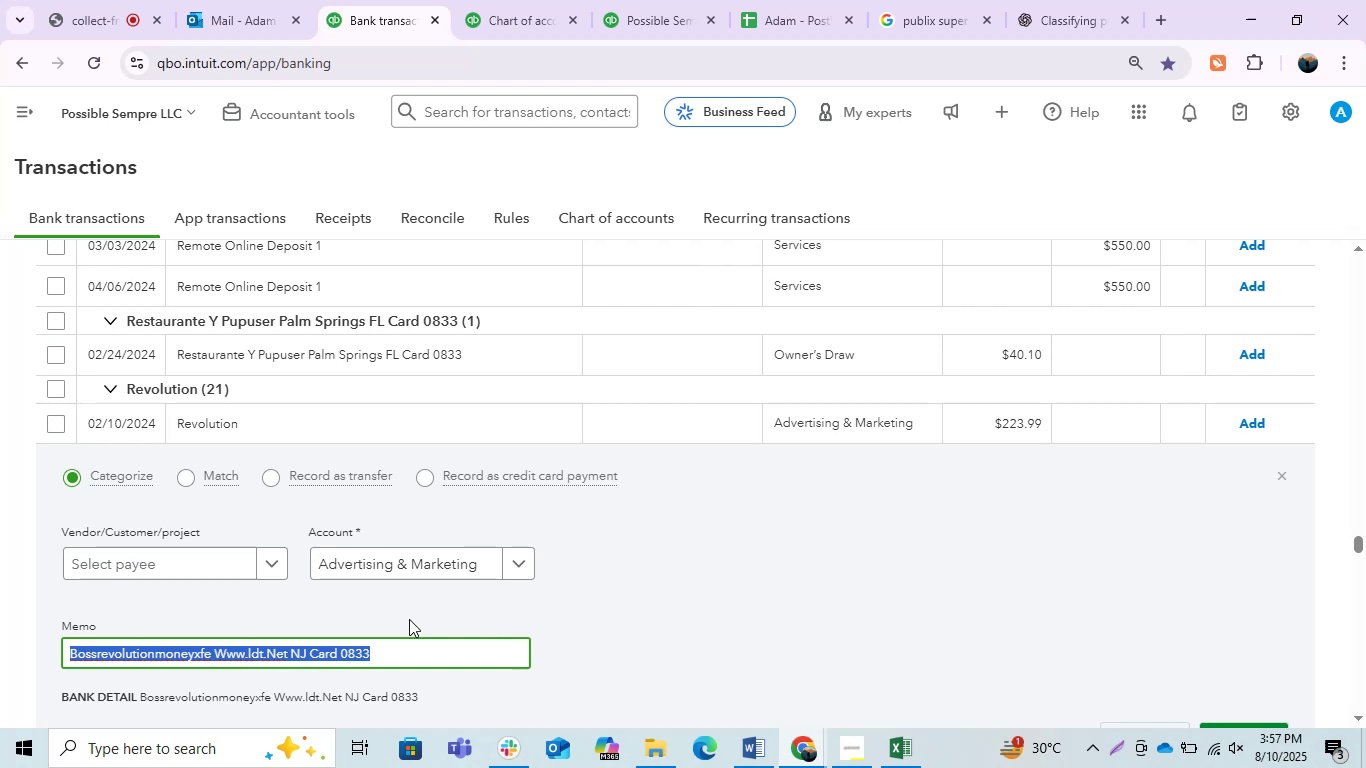 
key(Control+C)
 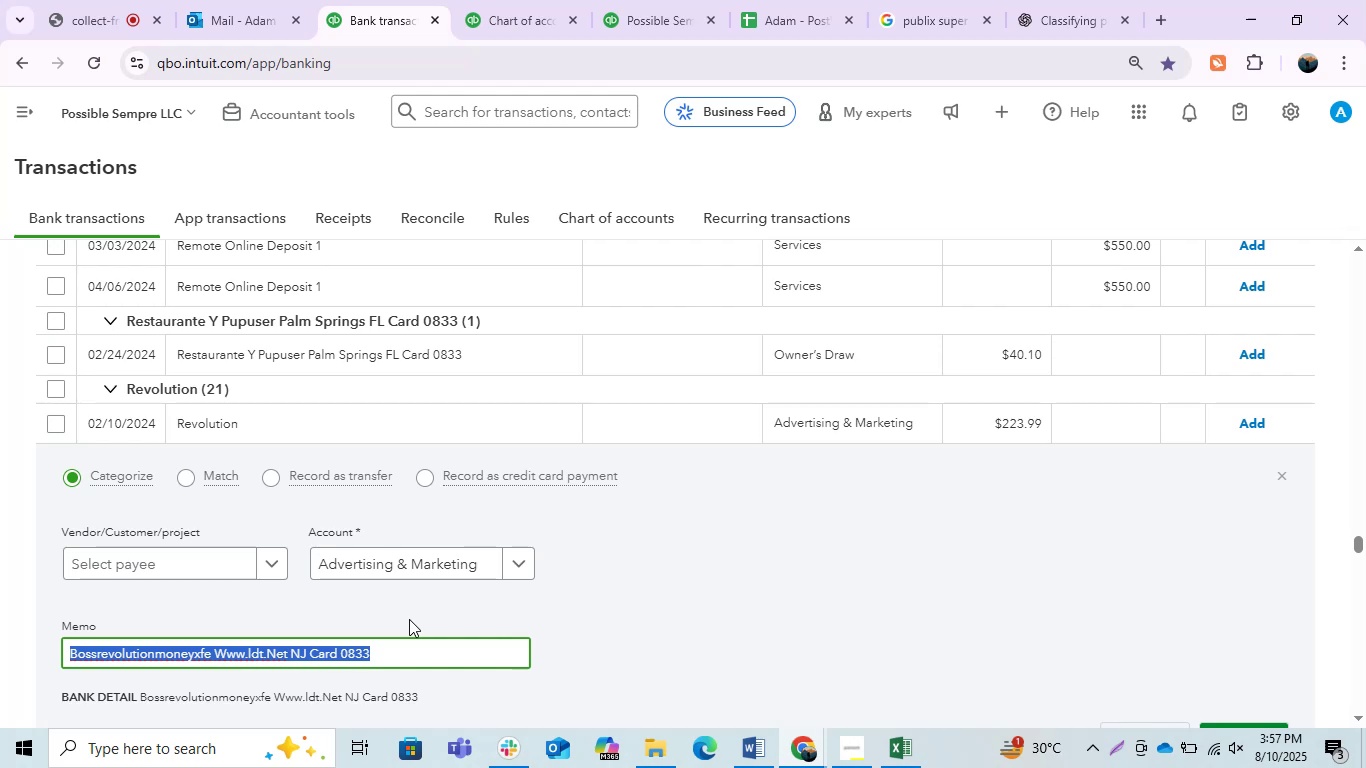 
key(Control+C)
 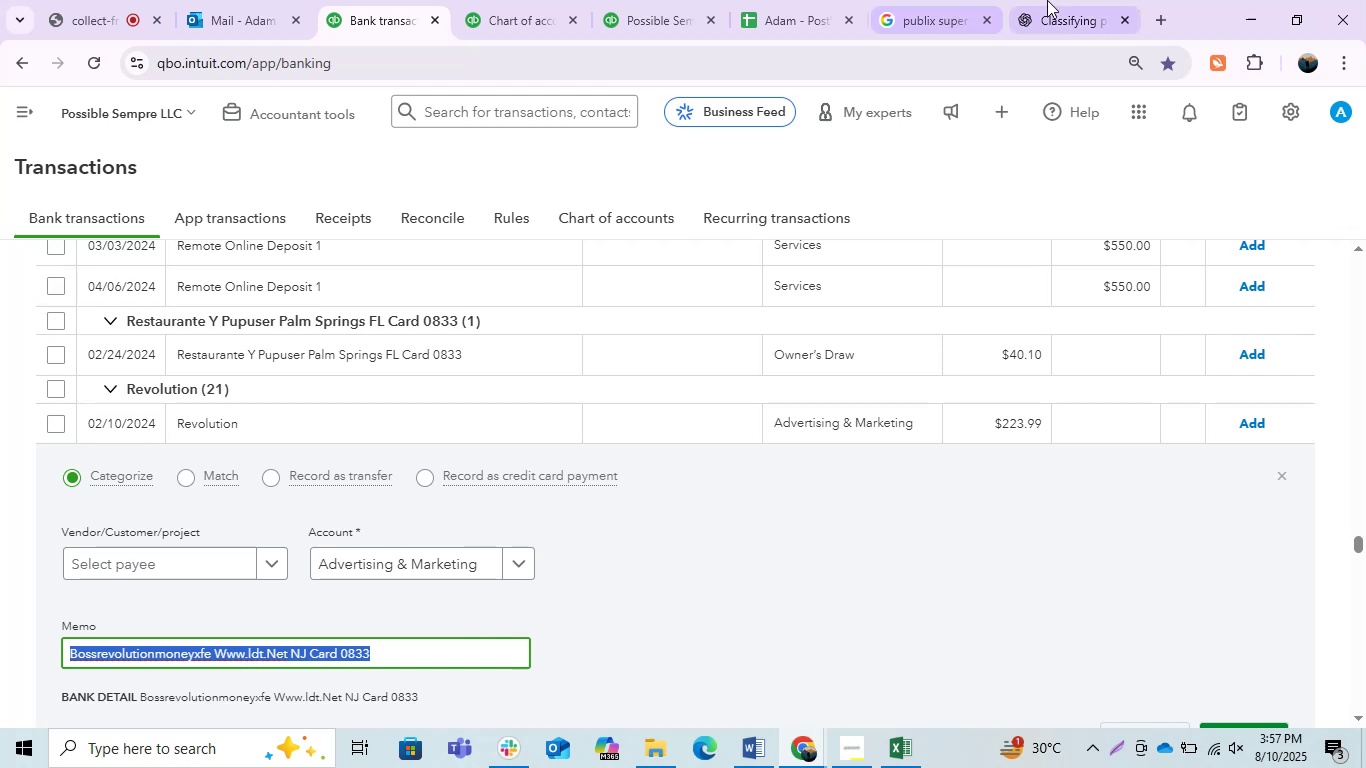 
left_click([1076, 0])
 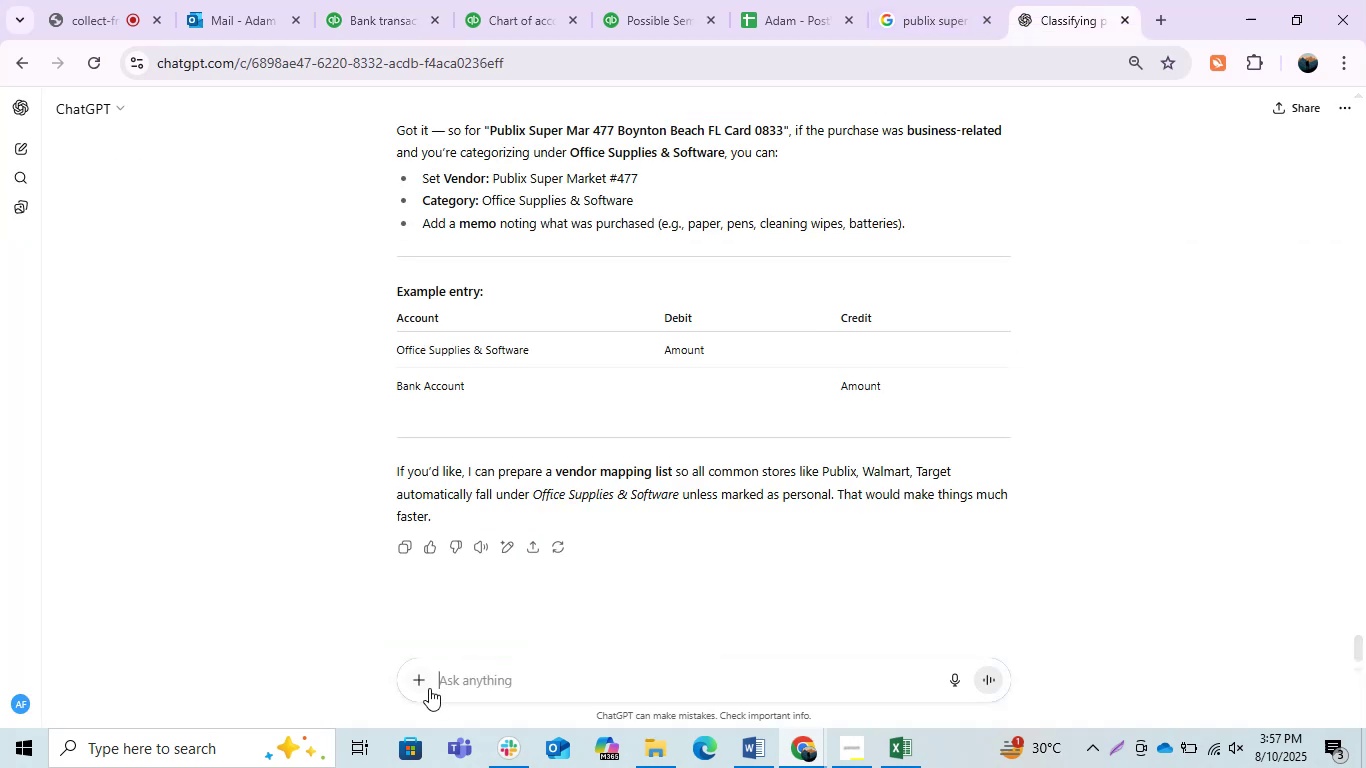 
key(Control+V)
 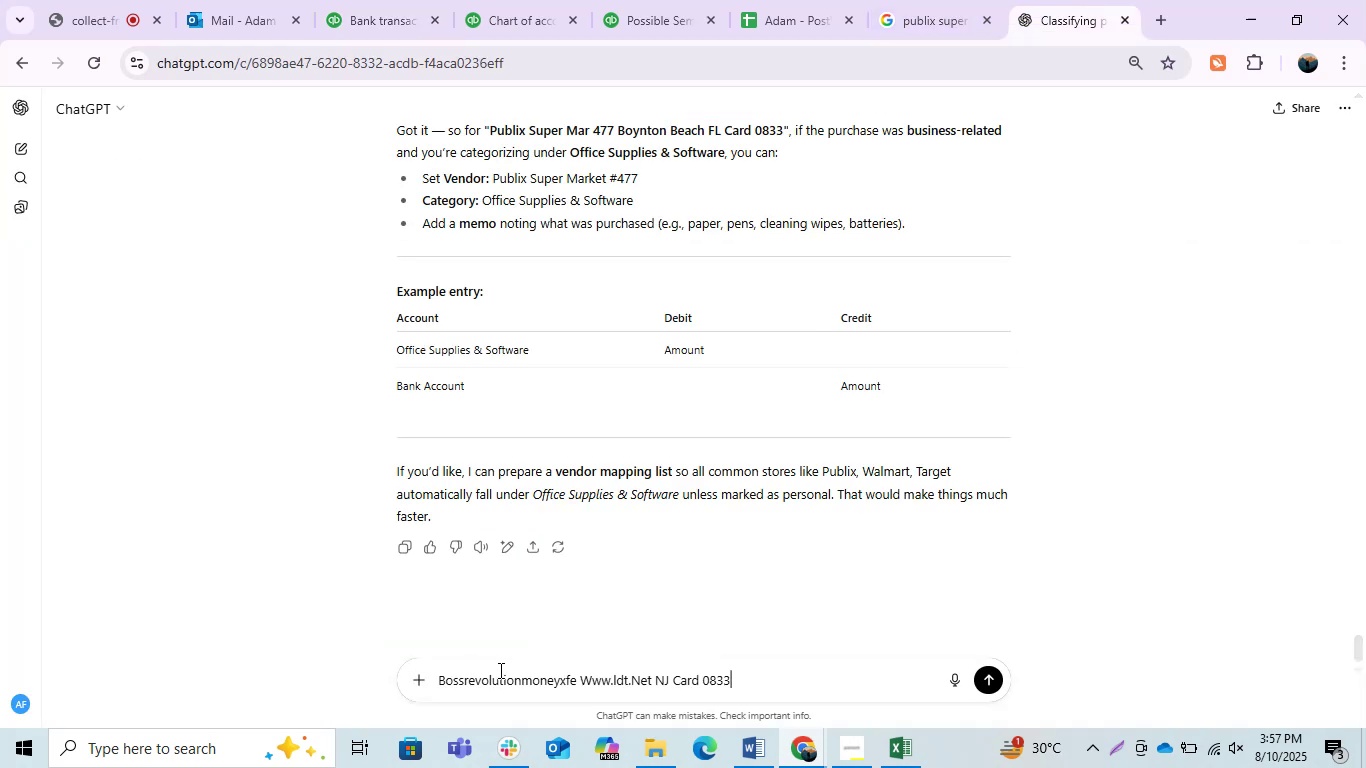 
key(Space)
 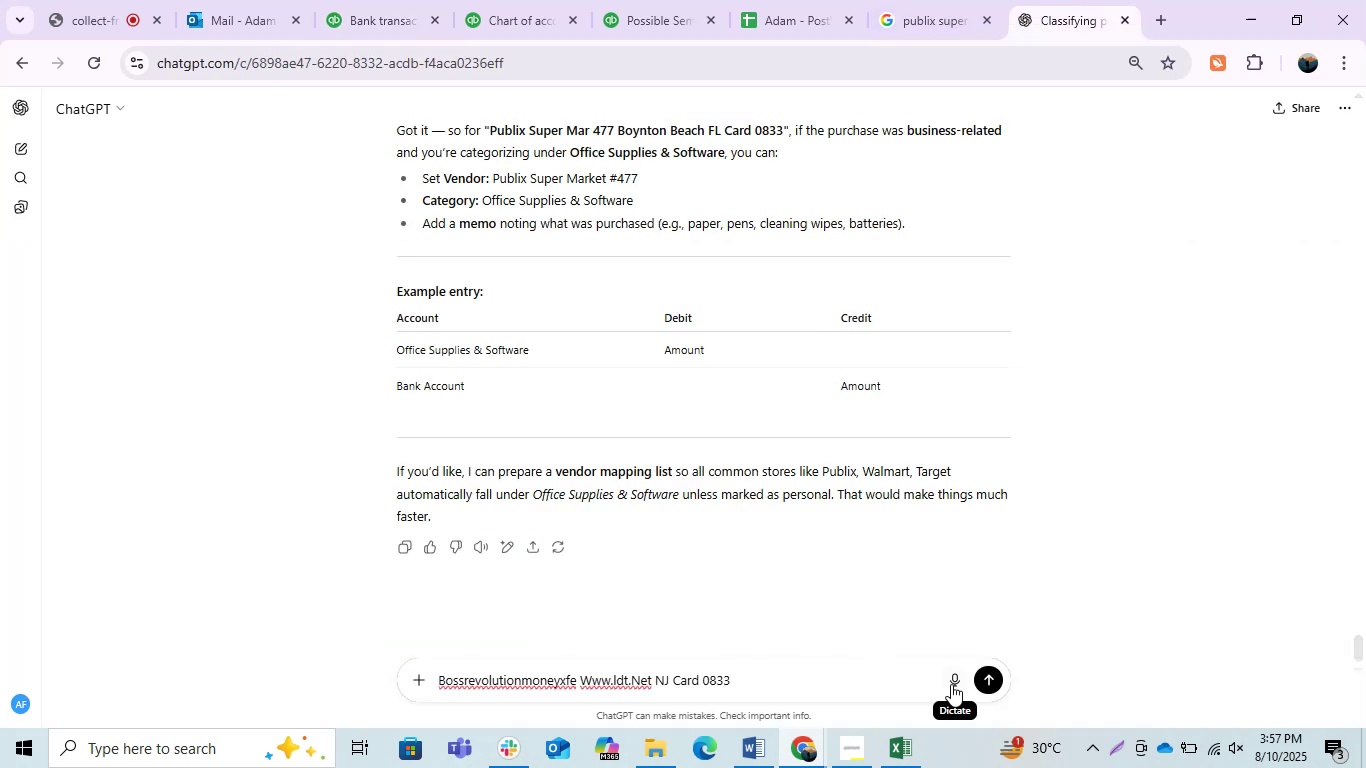 
left_click([990, 683])
 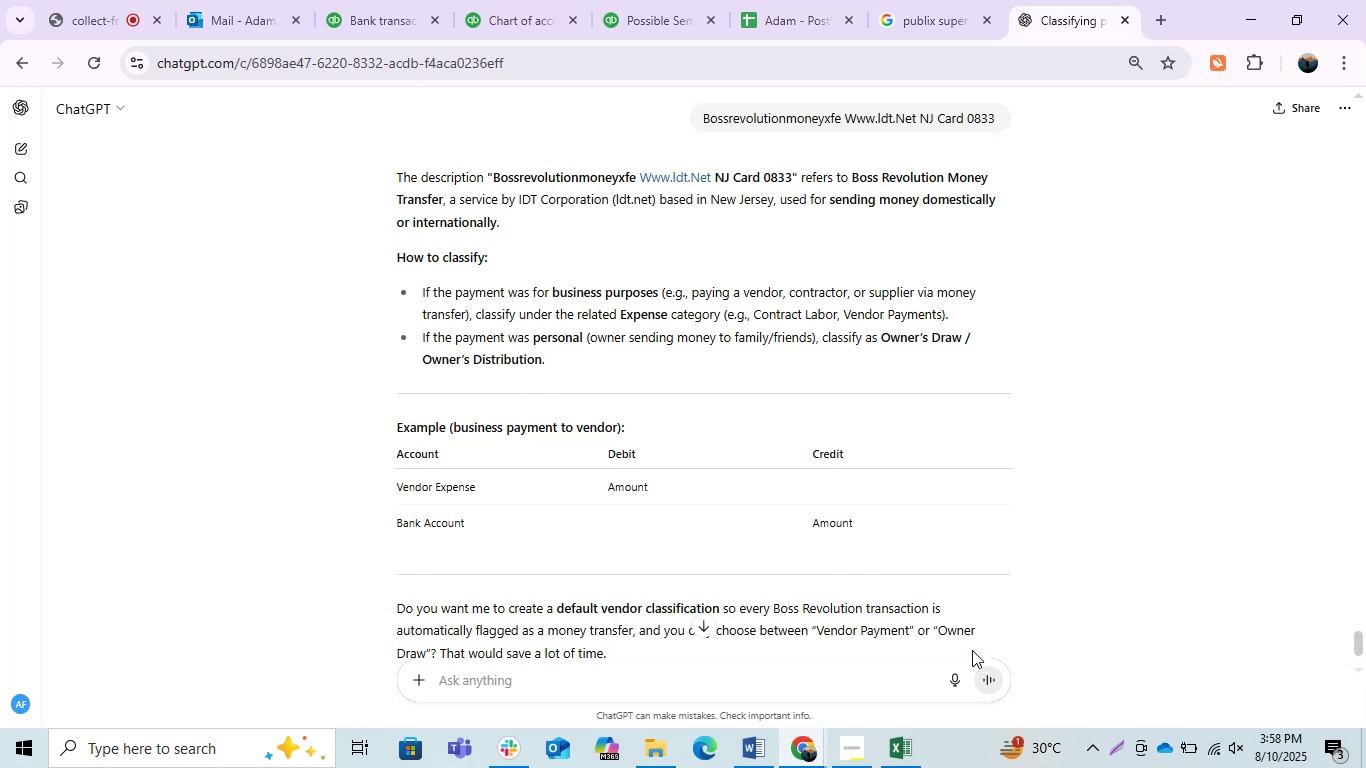 
wait(16.37)
 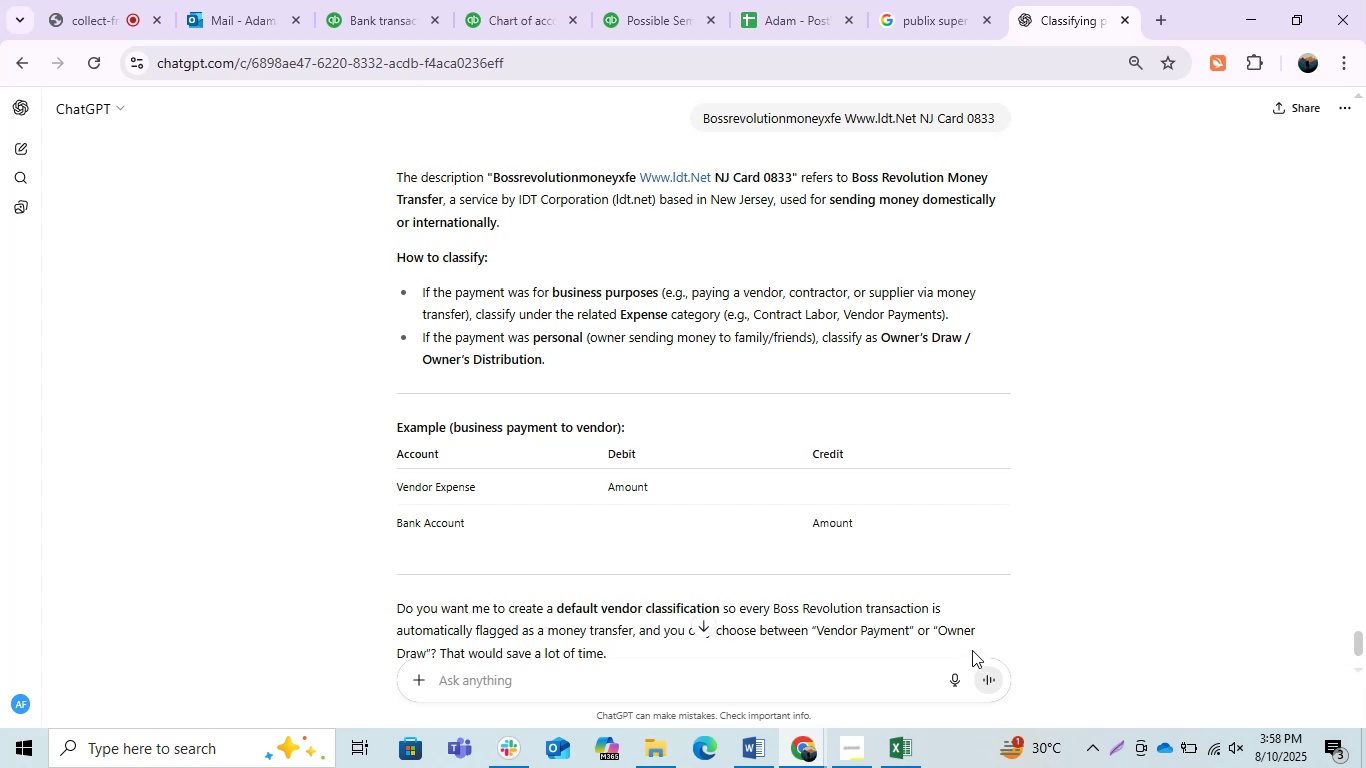 
scroll: coordinate [851, 477], scroll_direction: down, amount: 2.0
 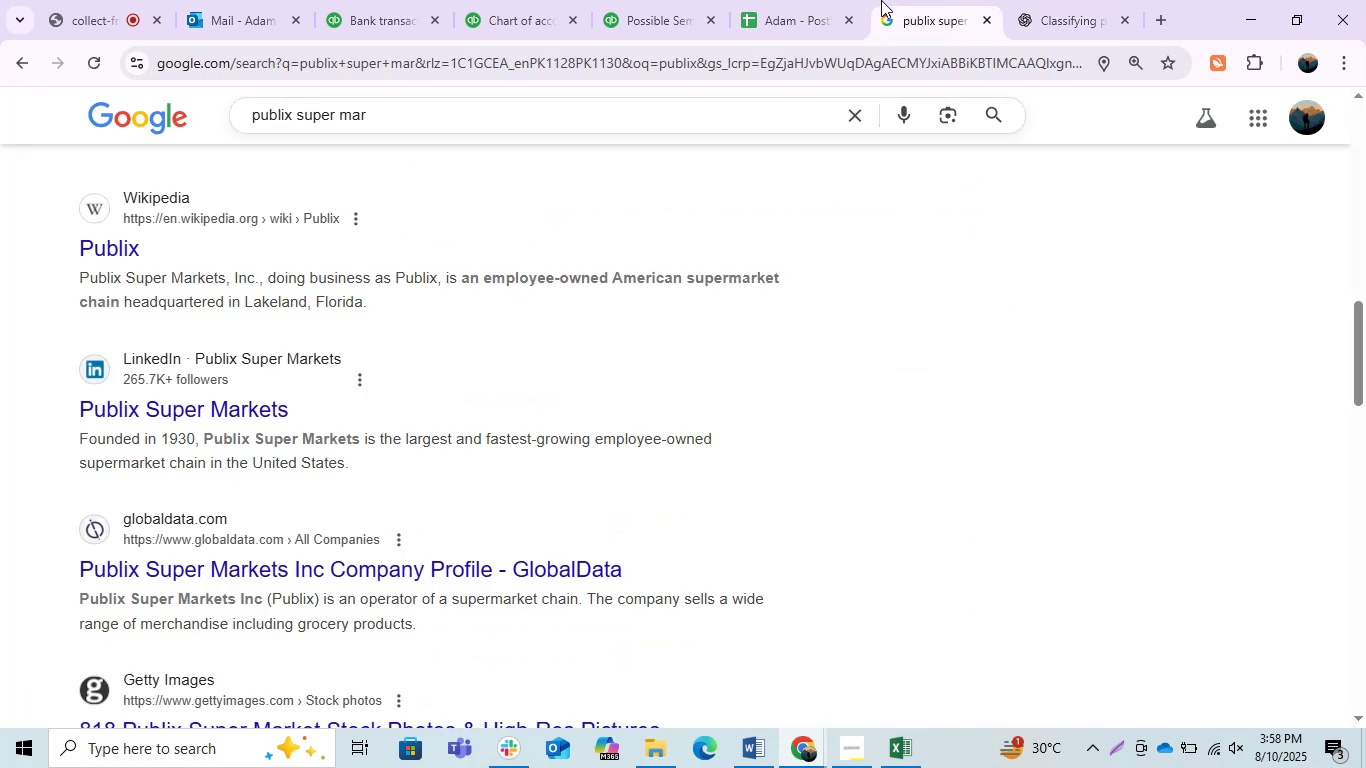 
wait(5.78)
 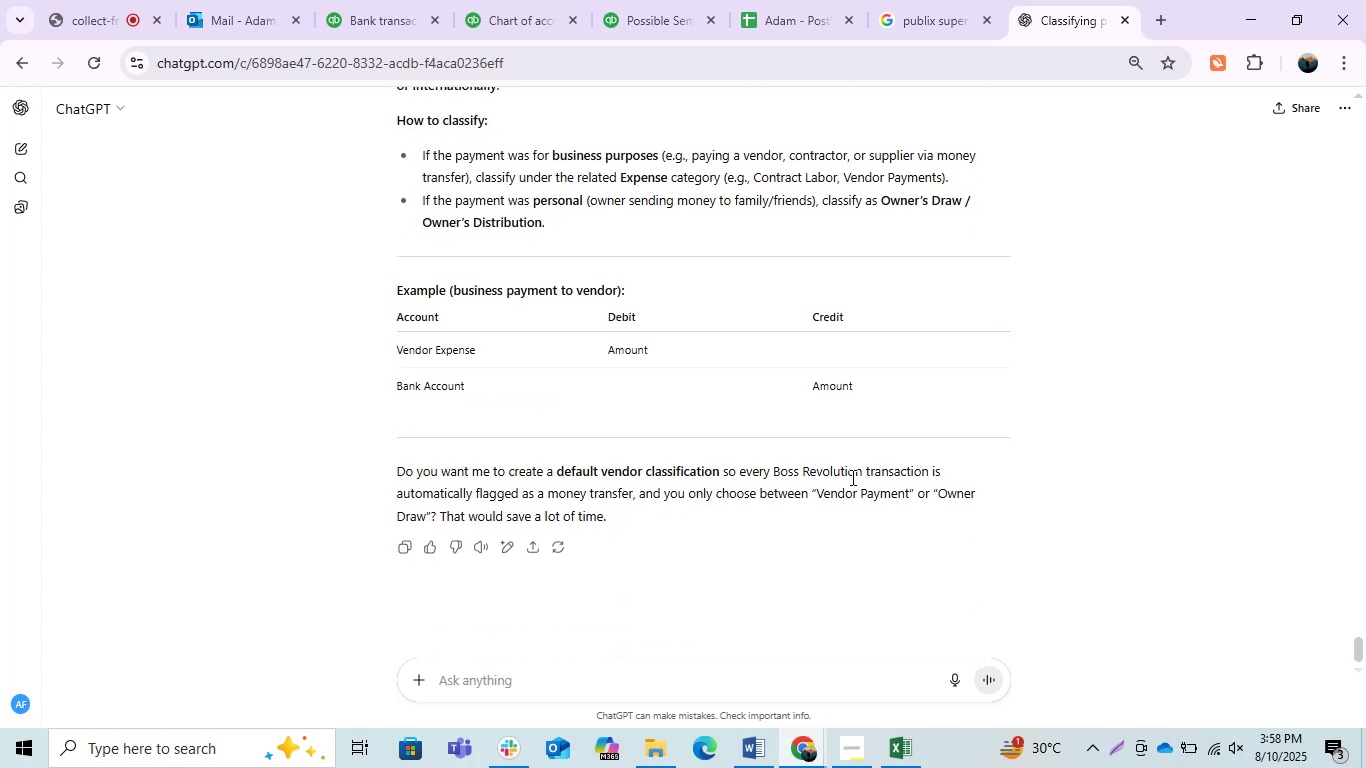 
left_click([578, 78])
 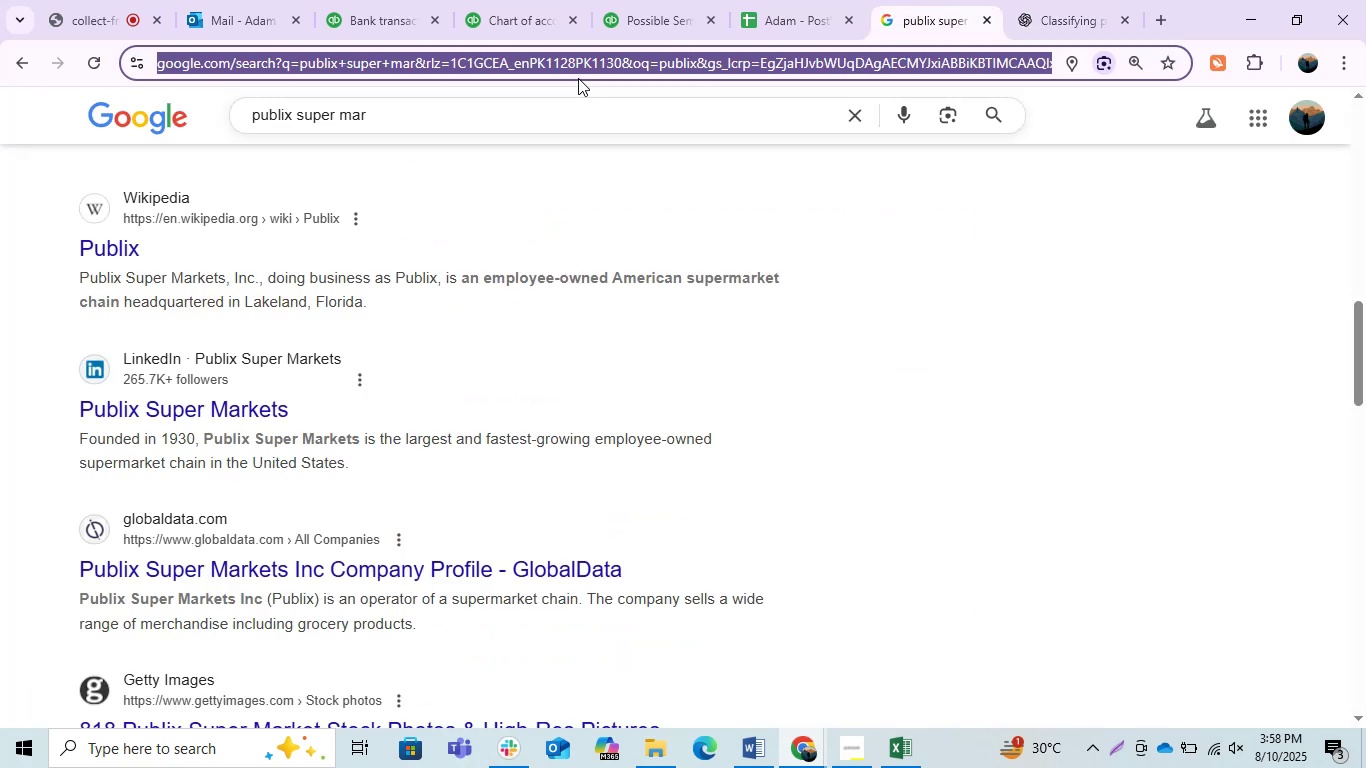 
key(Control+V)
 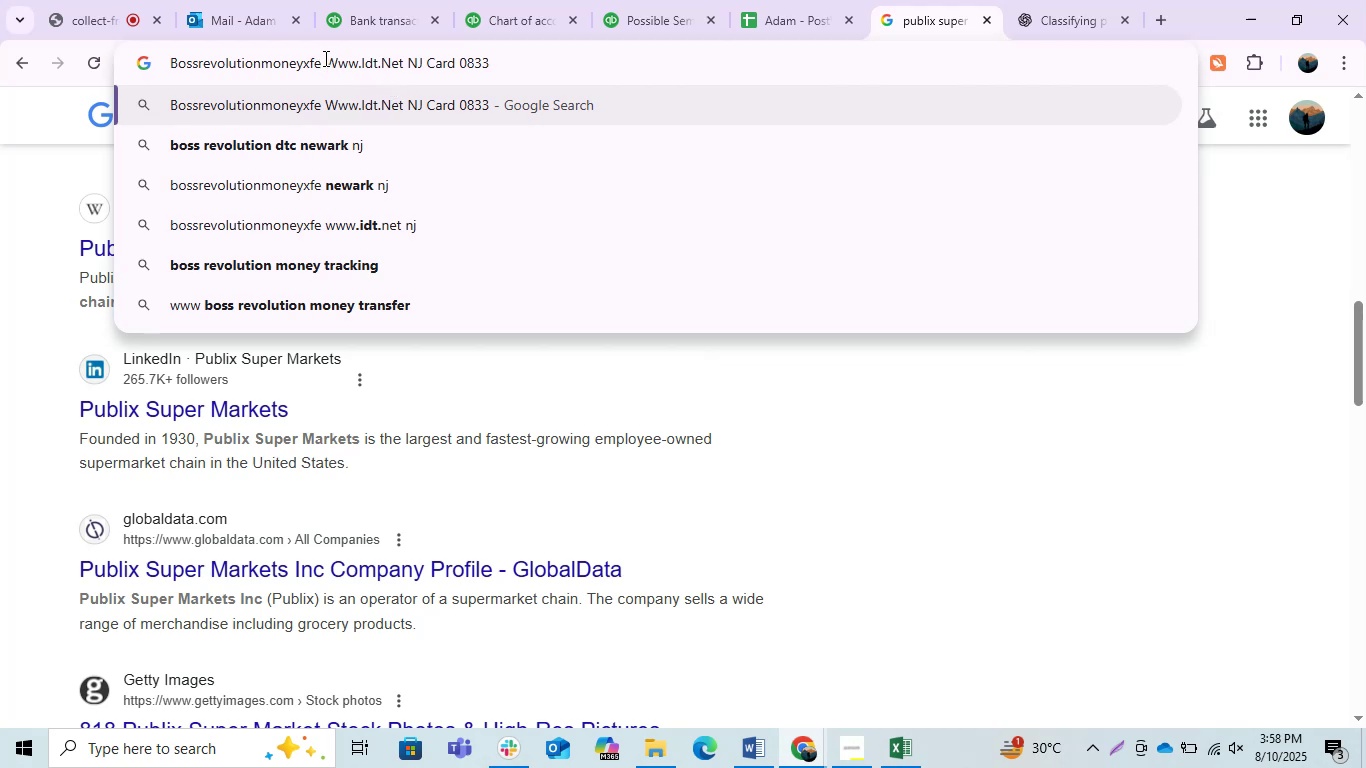 
wait(5.51)
 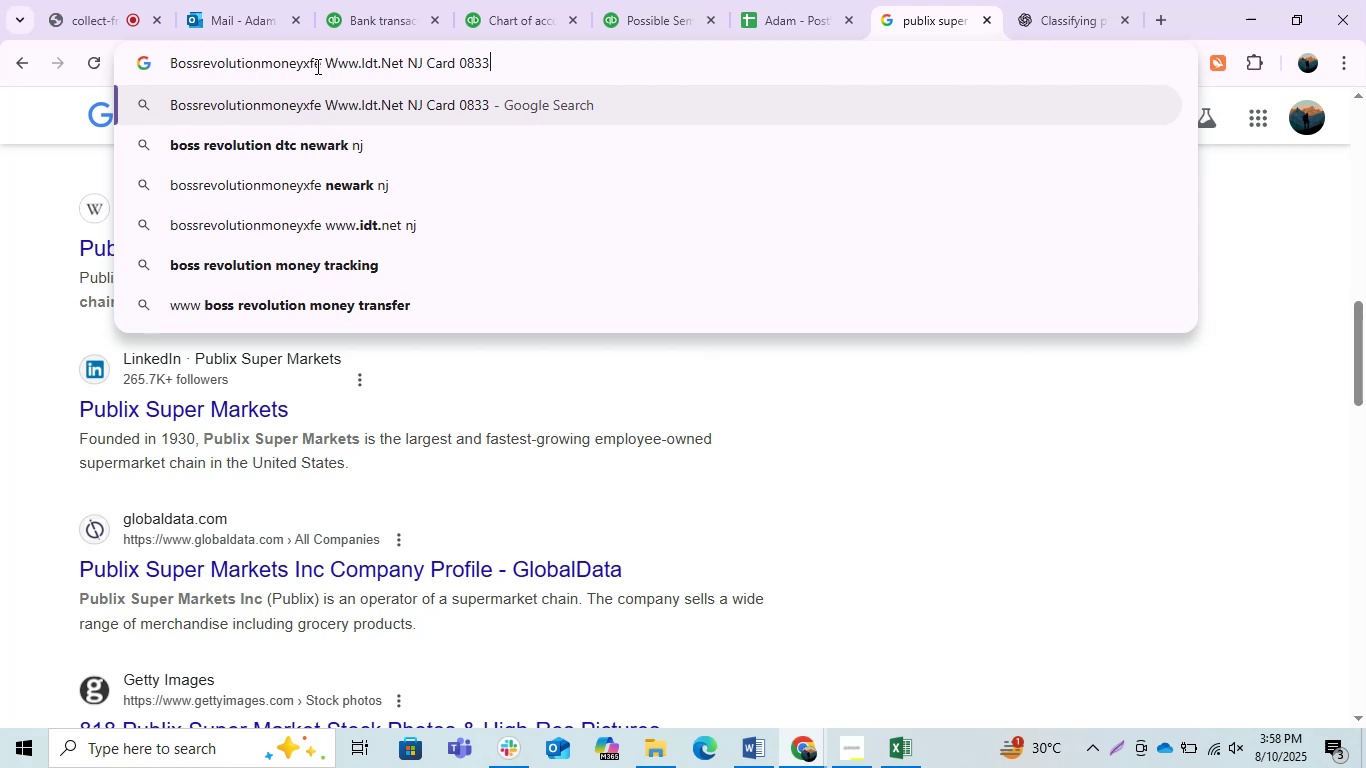 
left_click_drag(start_coordinate=[301, 68], to_coordinate=[807, 33])
 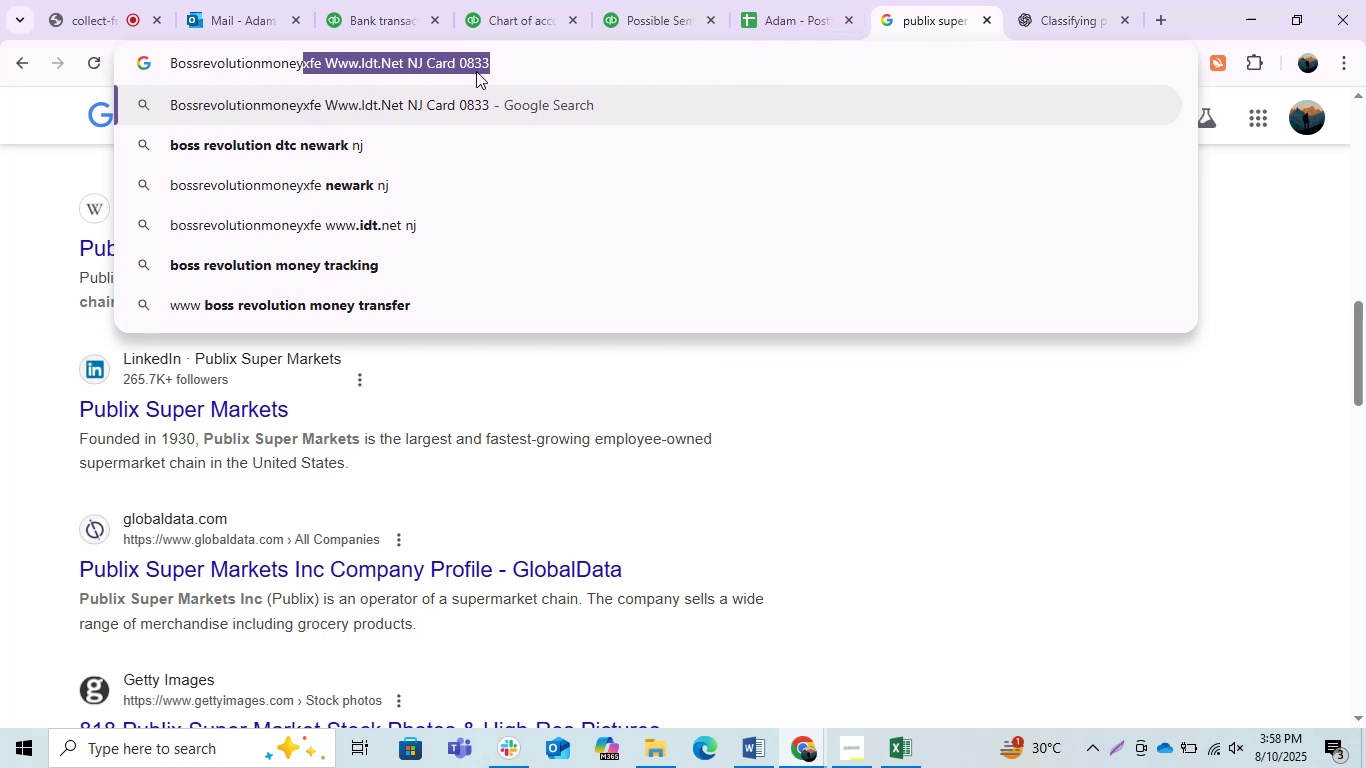 
left_click([403, 57])
 